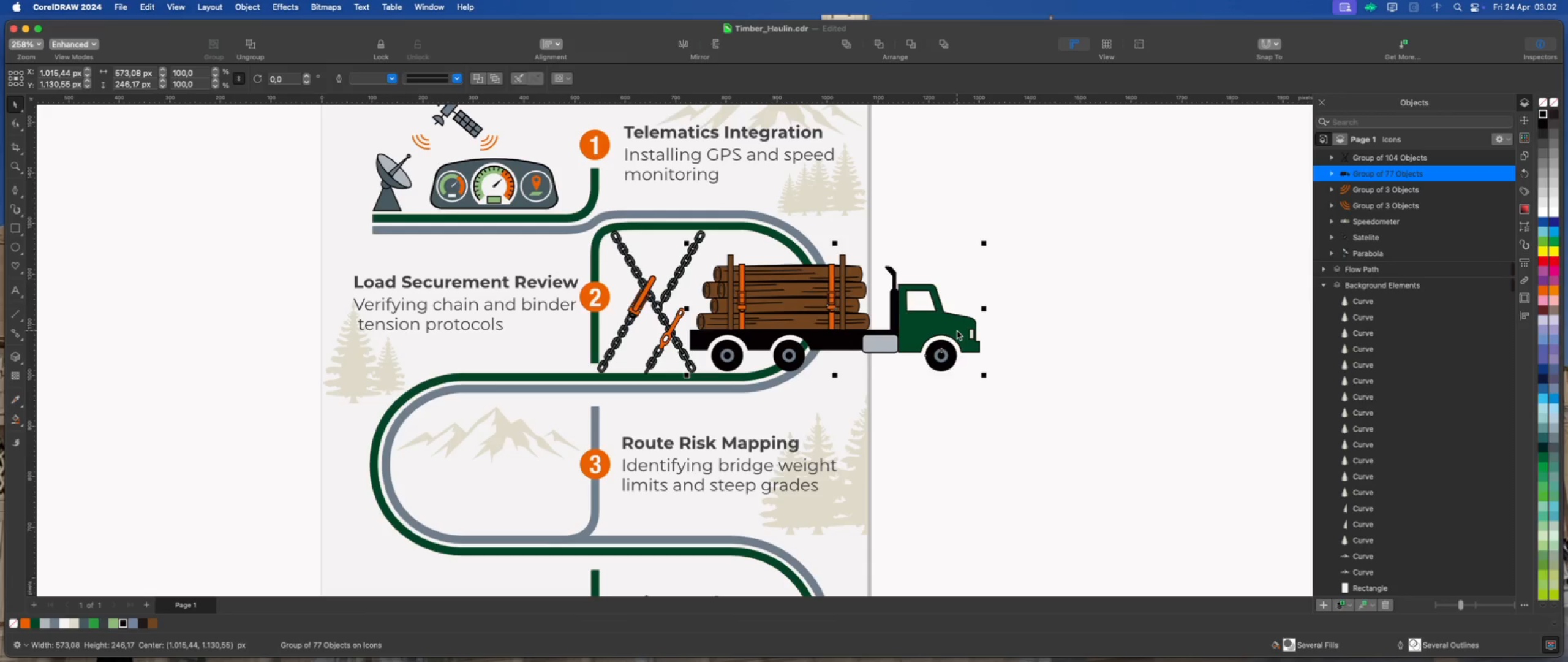 
key(ArrowLeft)
 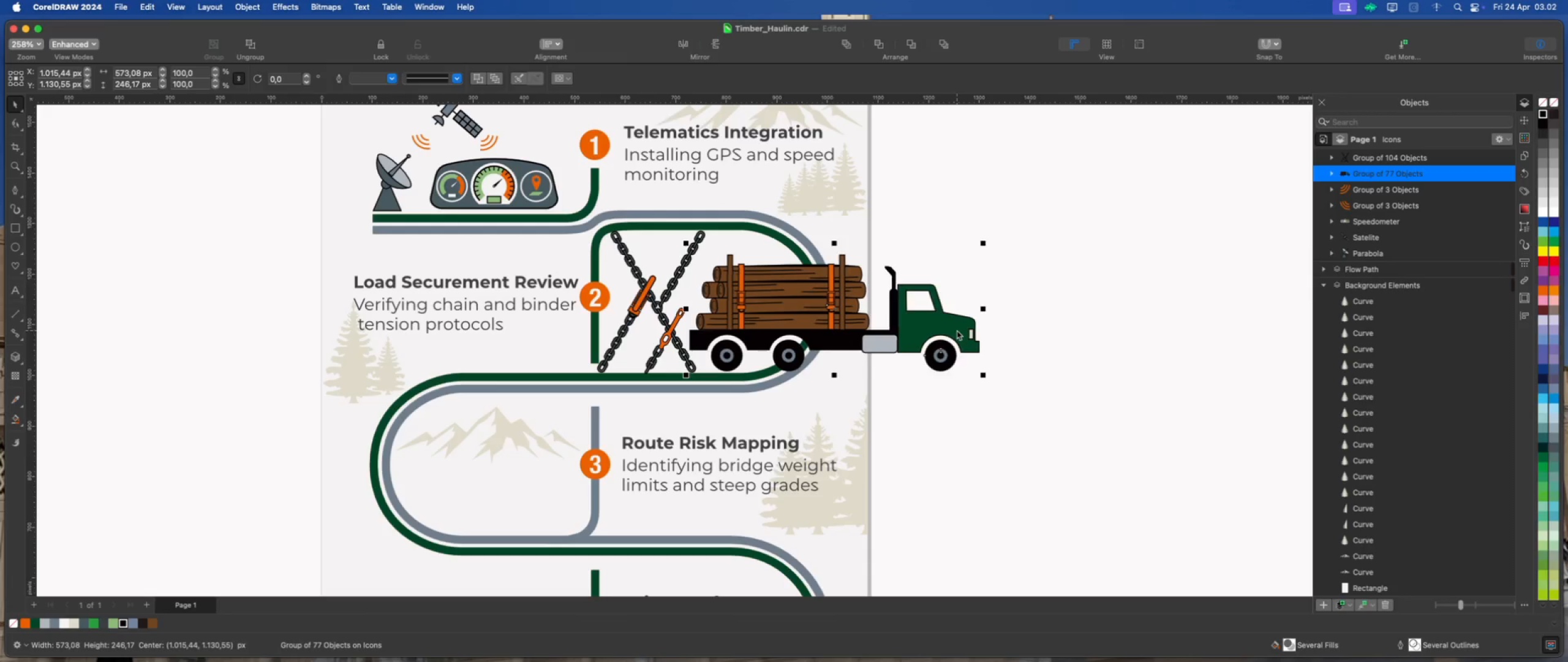 
key(ArrowLeft)
 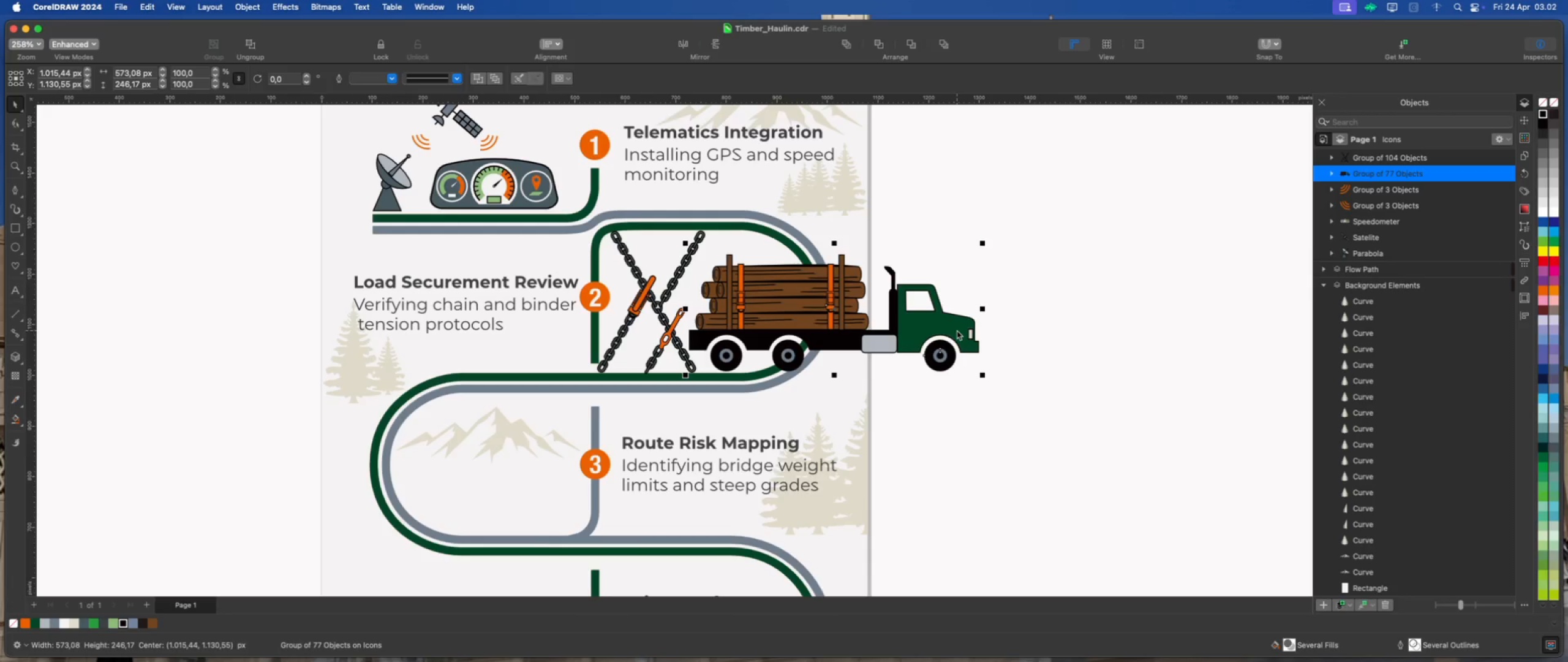 
key(ArrowLeft)
 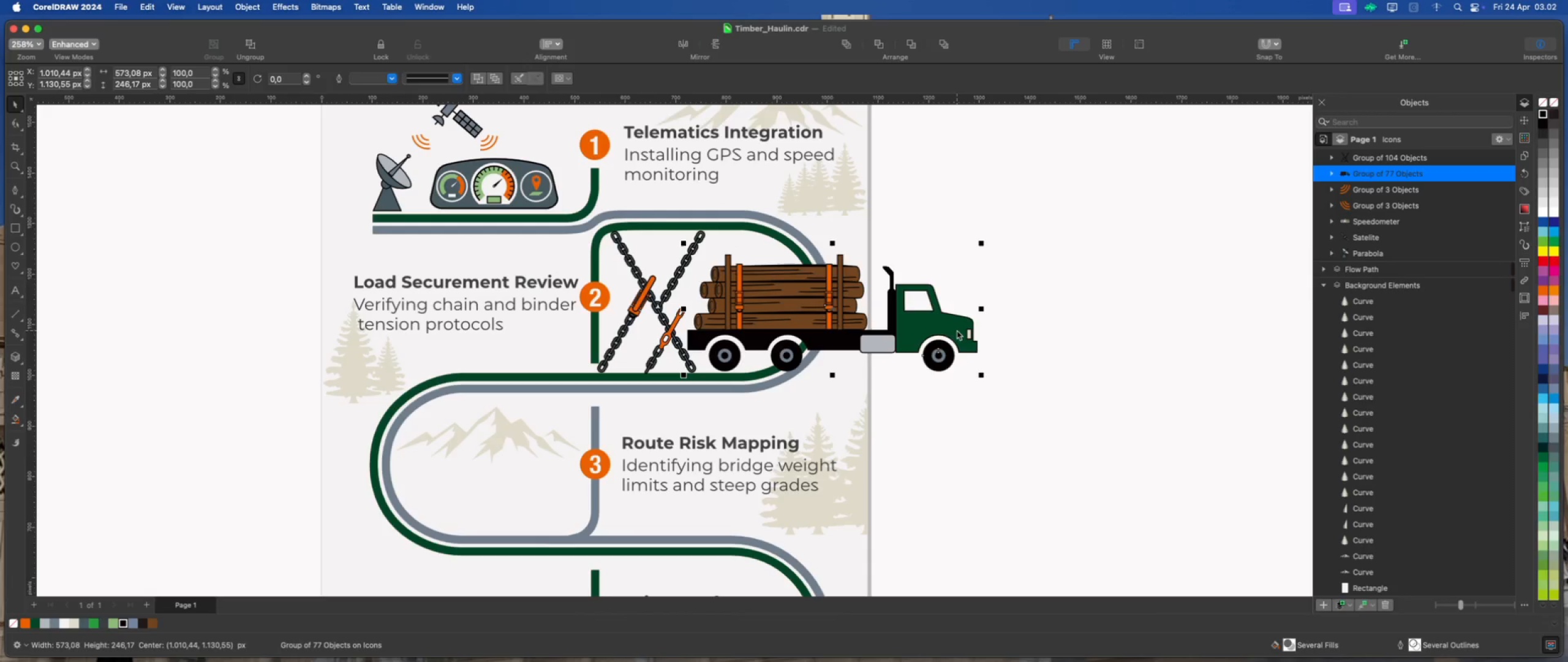 
key(ArrowRight)
 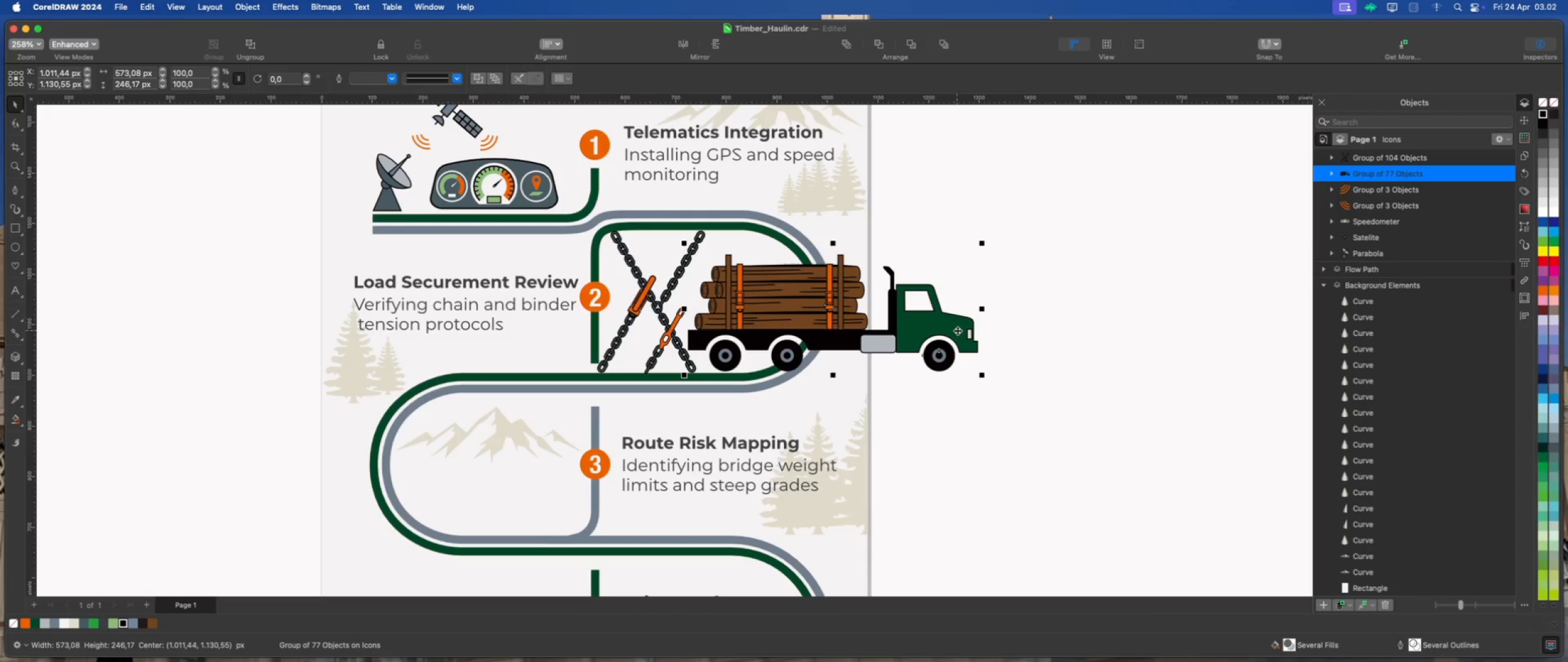 
left_click([1071, 335])
 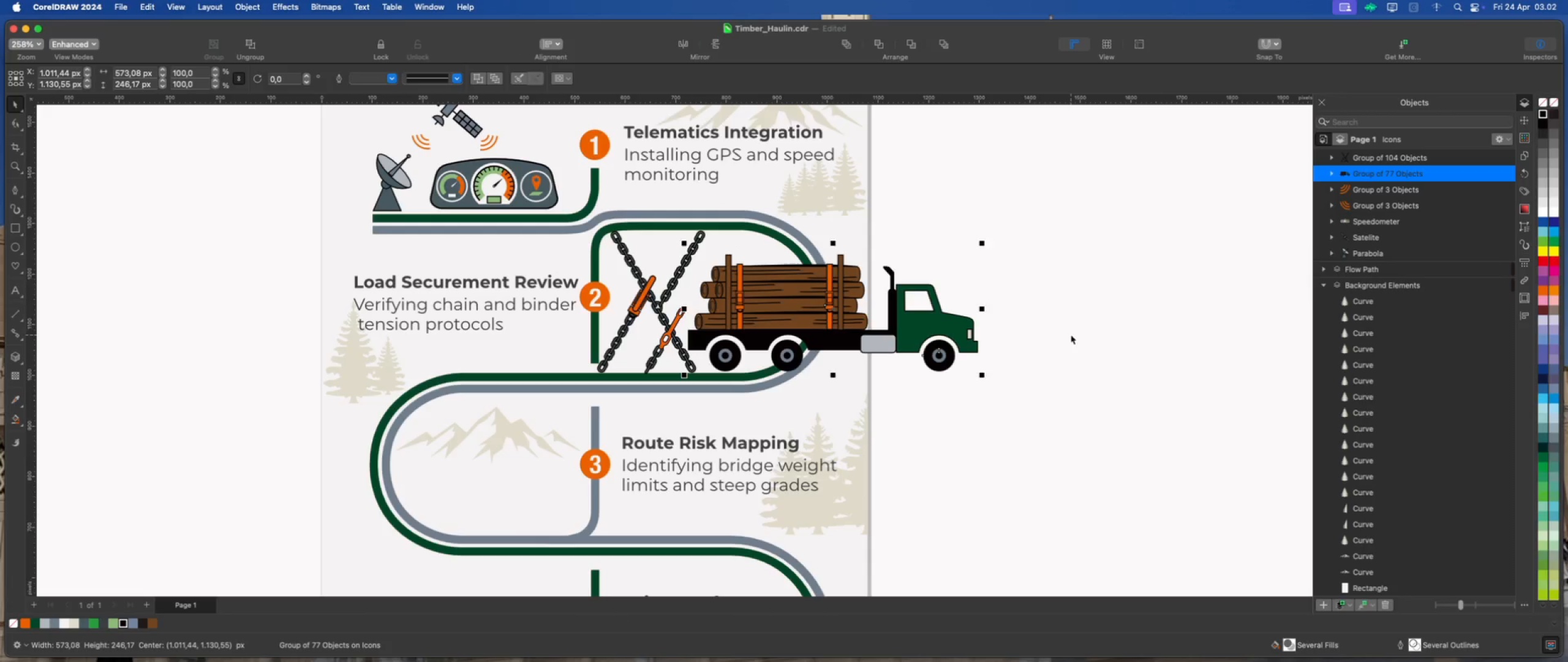 
scroll: coordinate [828, 312], scroll_direction: up, amount: 1.0
 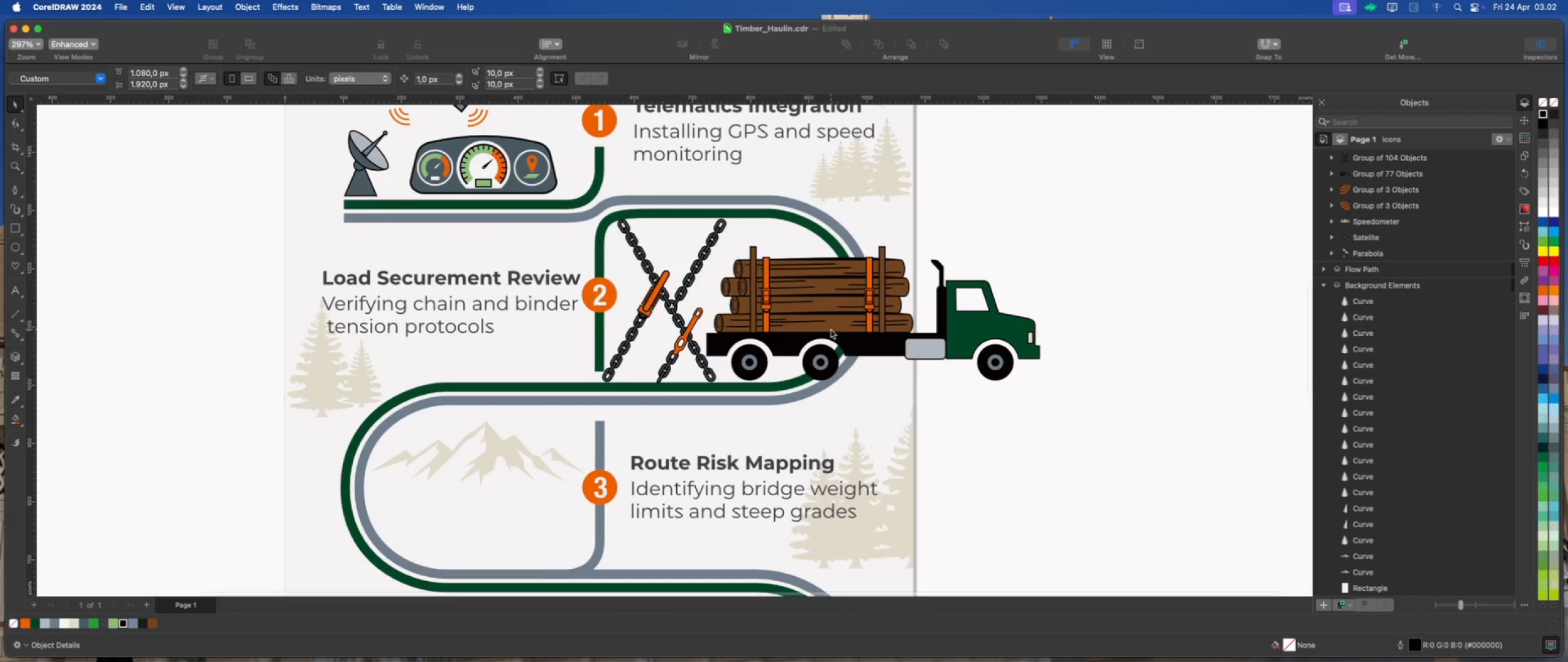 
left_click([940, 346])
 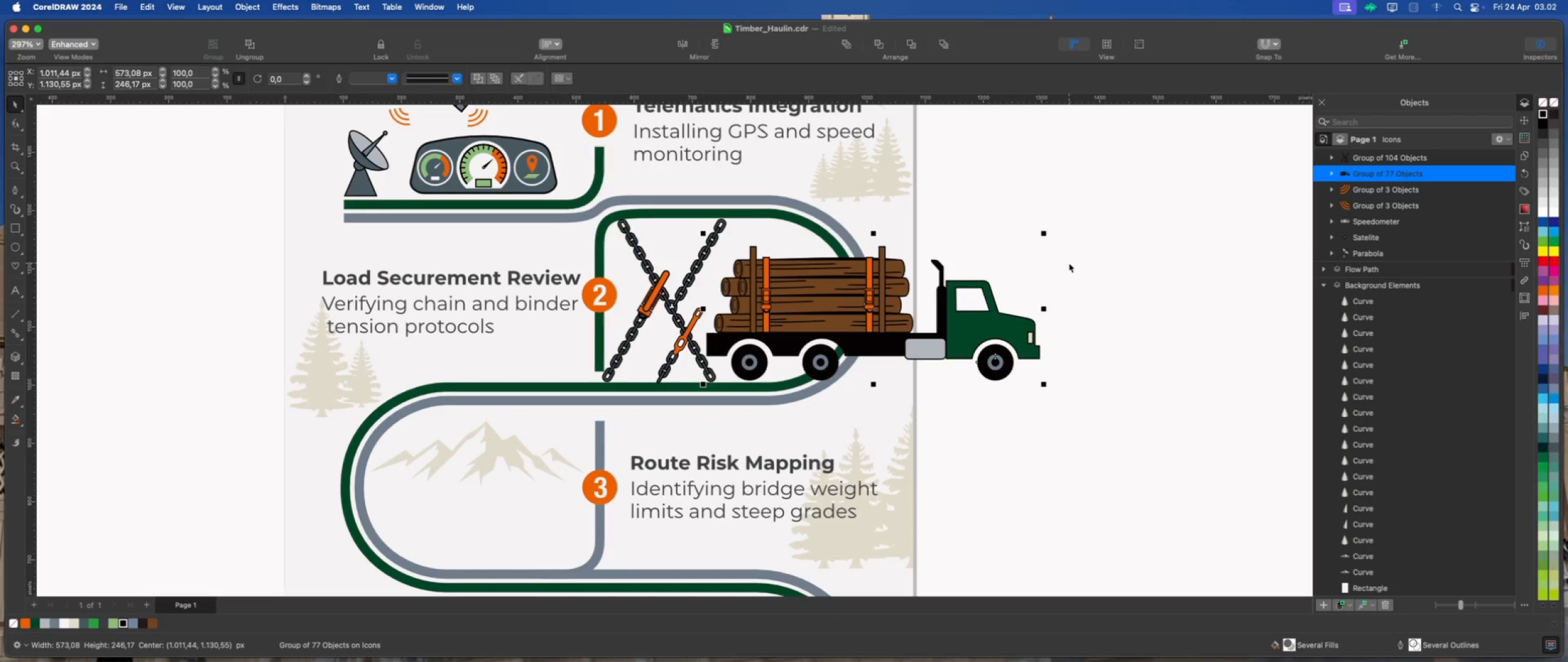 
wait(8.42)
 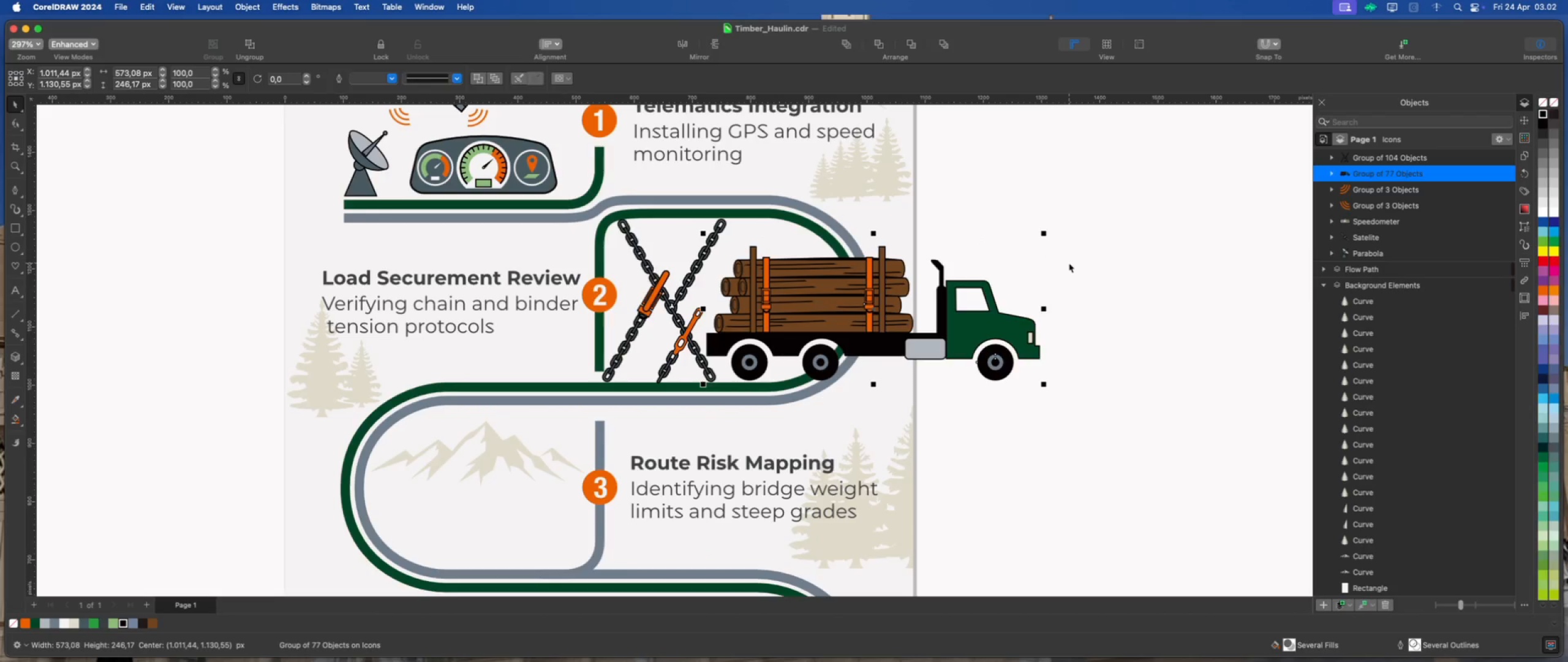 
scroll: coordinate [687, 297], scroll_direction: up, amount: 2.0
 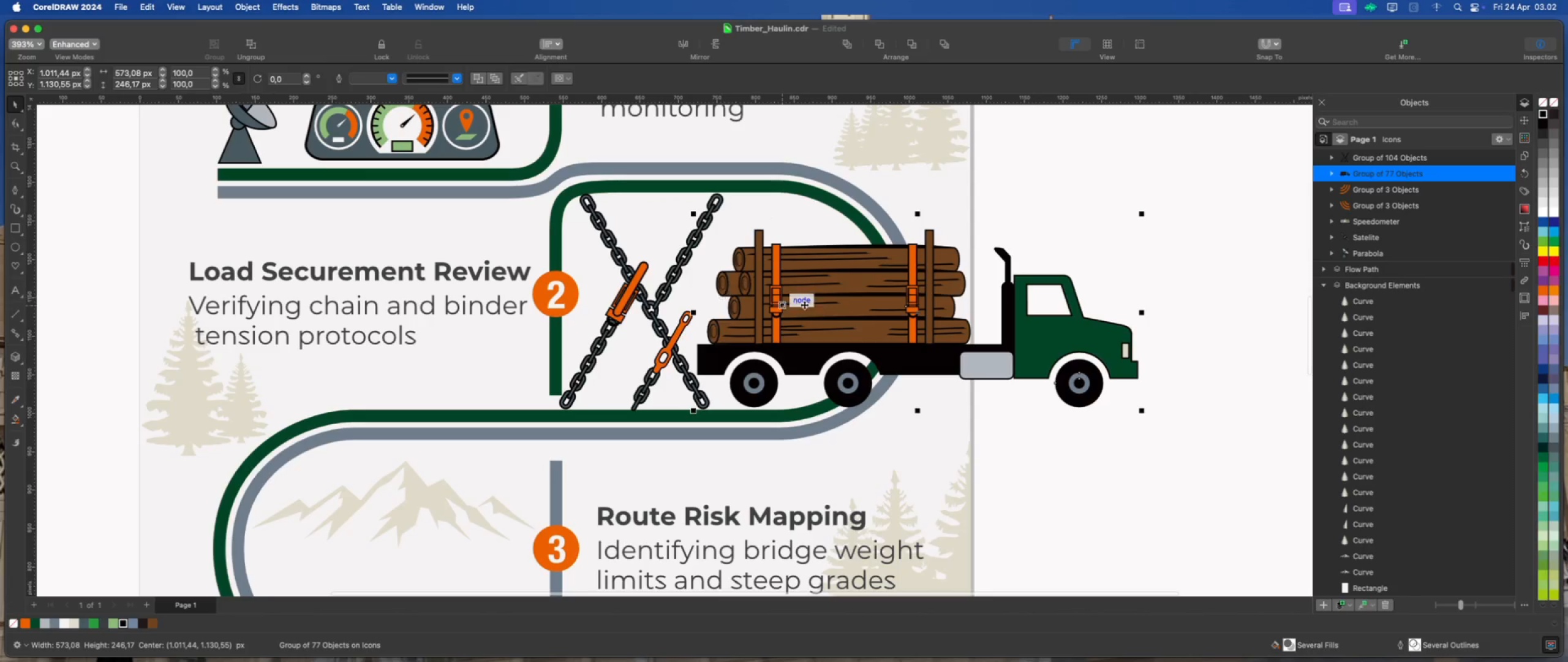 
scroll: coordinate [802, 311], scroll_direction: down, amount: 4.0
 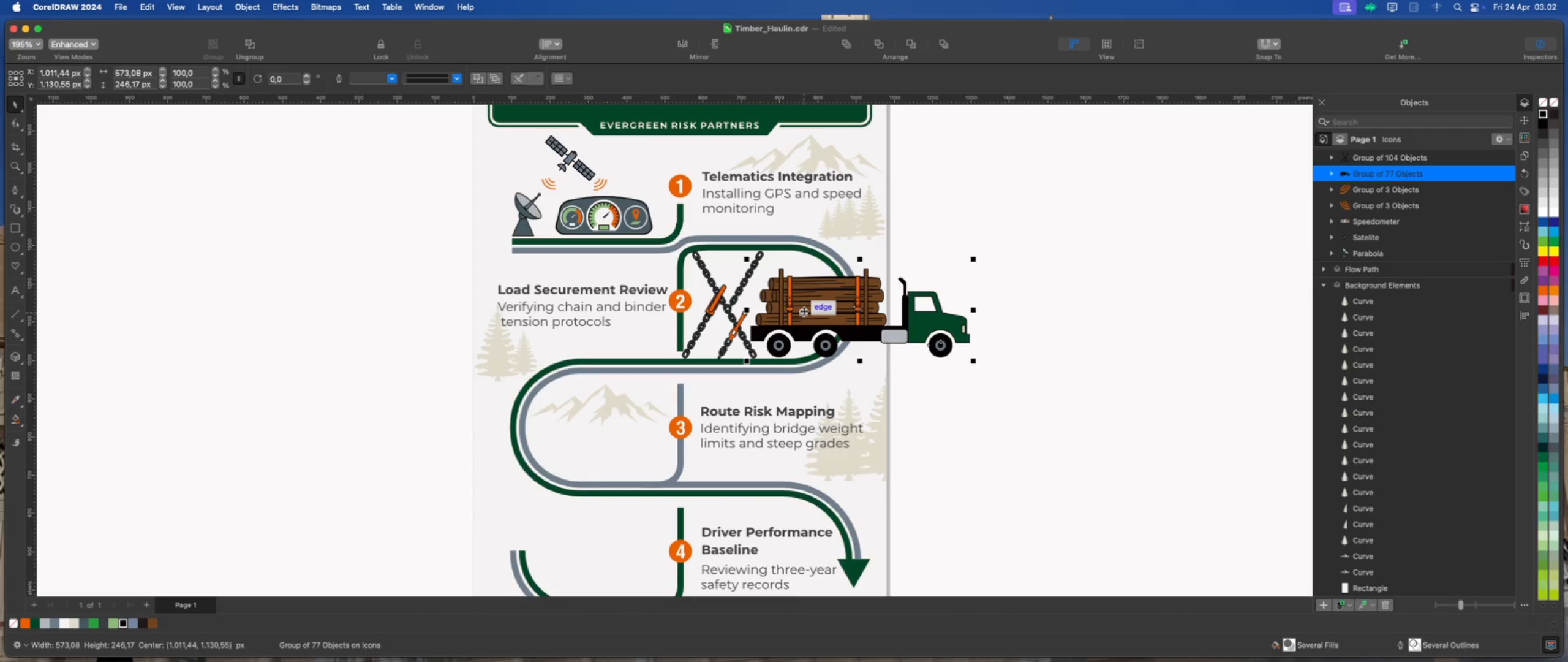 
wait(9.04)
 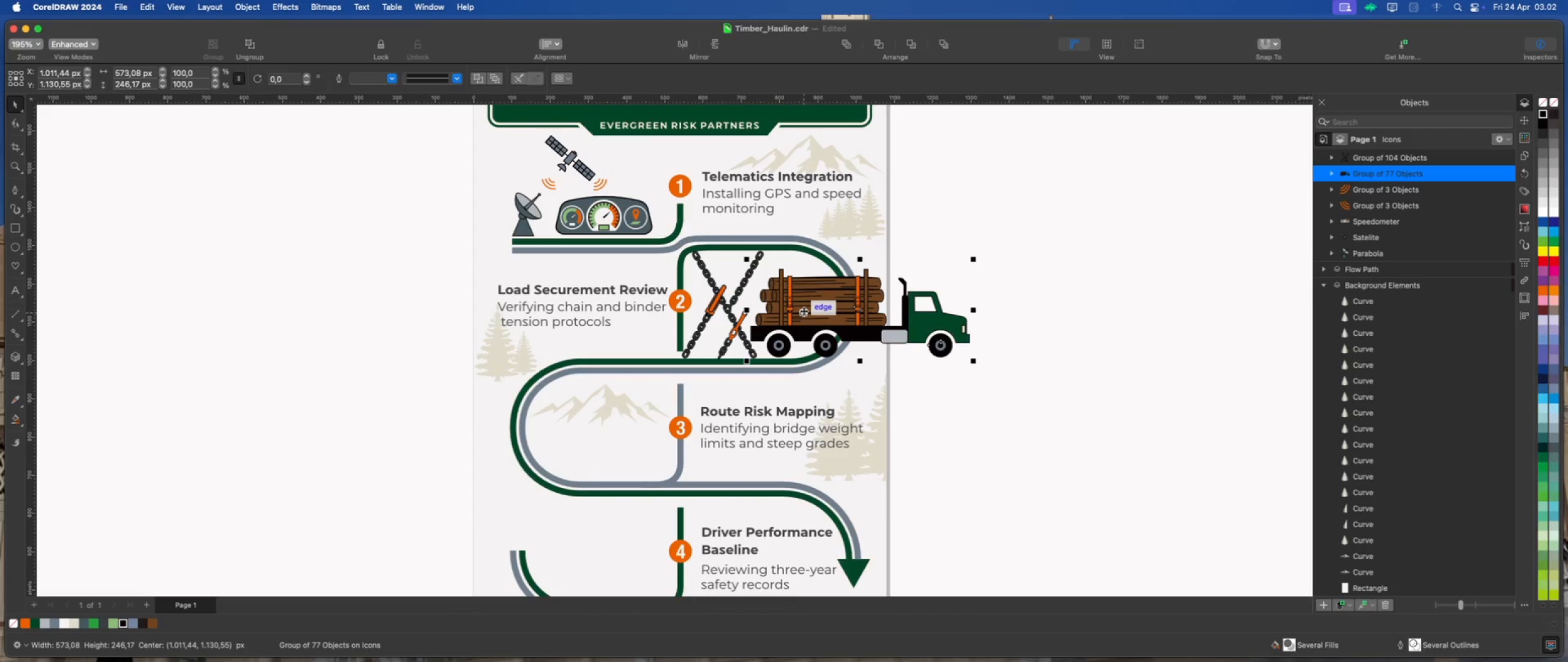 
left_click([982, 237])
 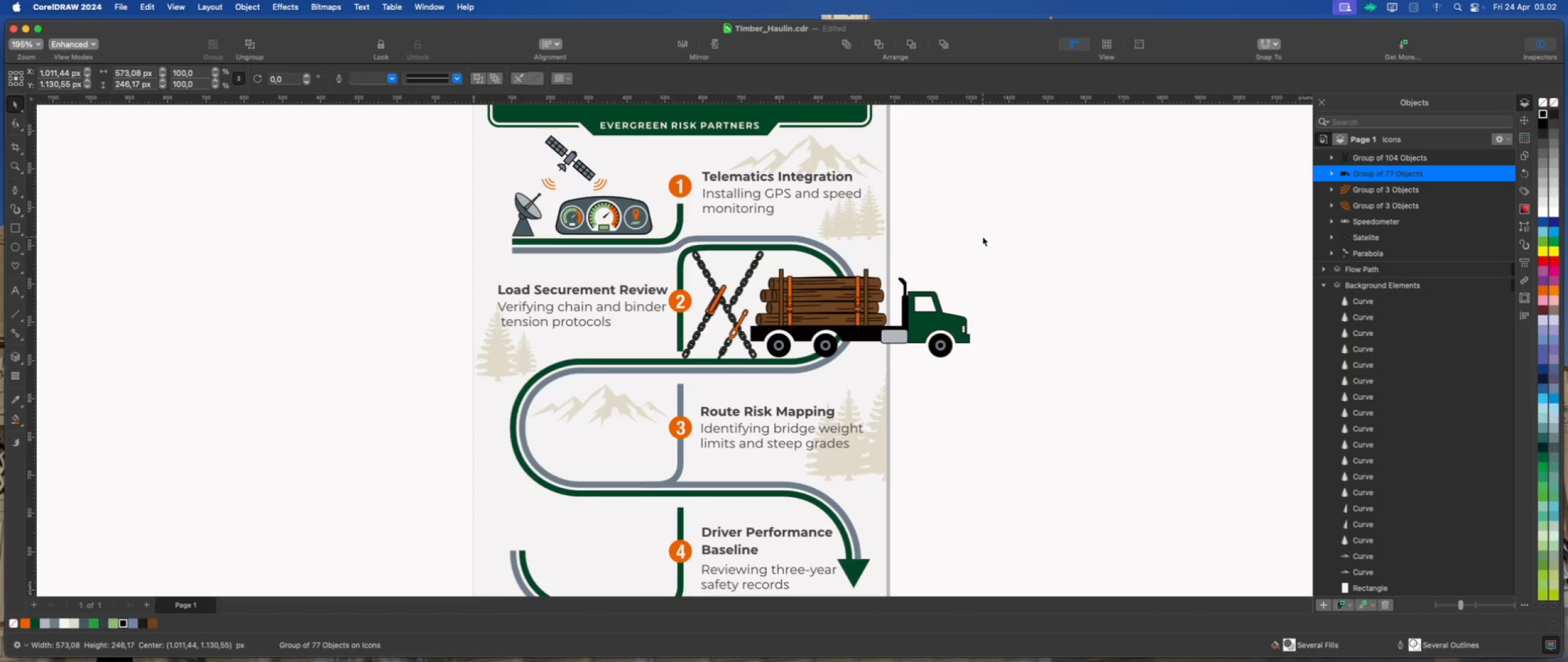 
scroll: coordinate [821, 270], scroll_direction: up, amount: 2.0
 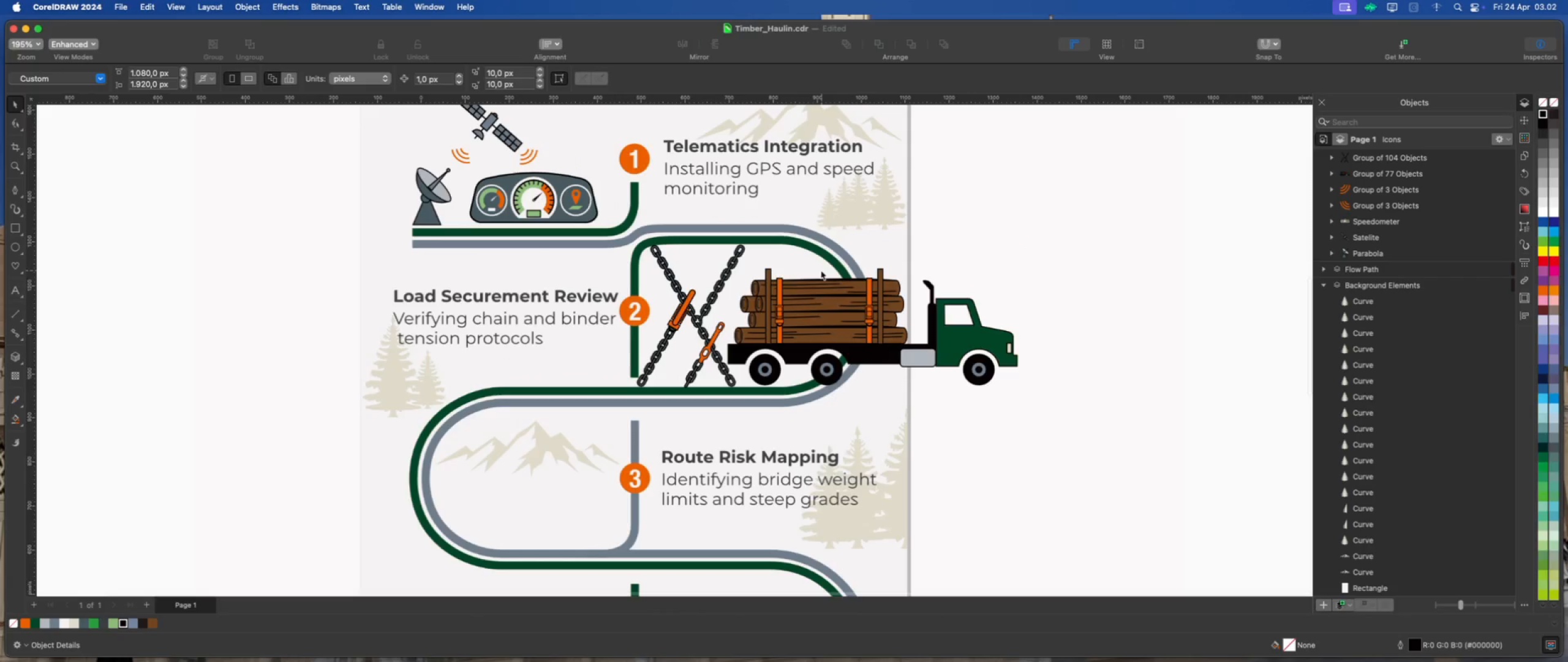 
left_click([827, 257])
 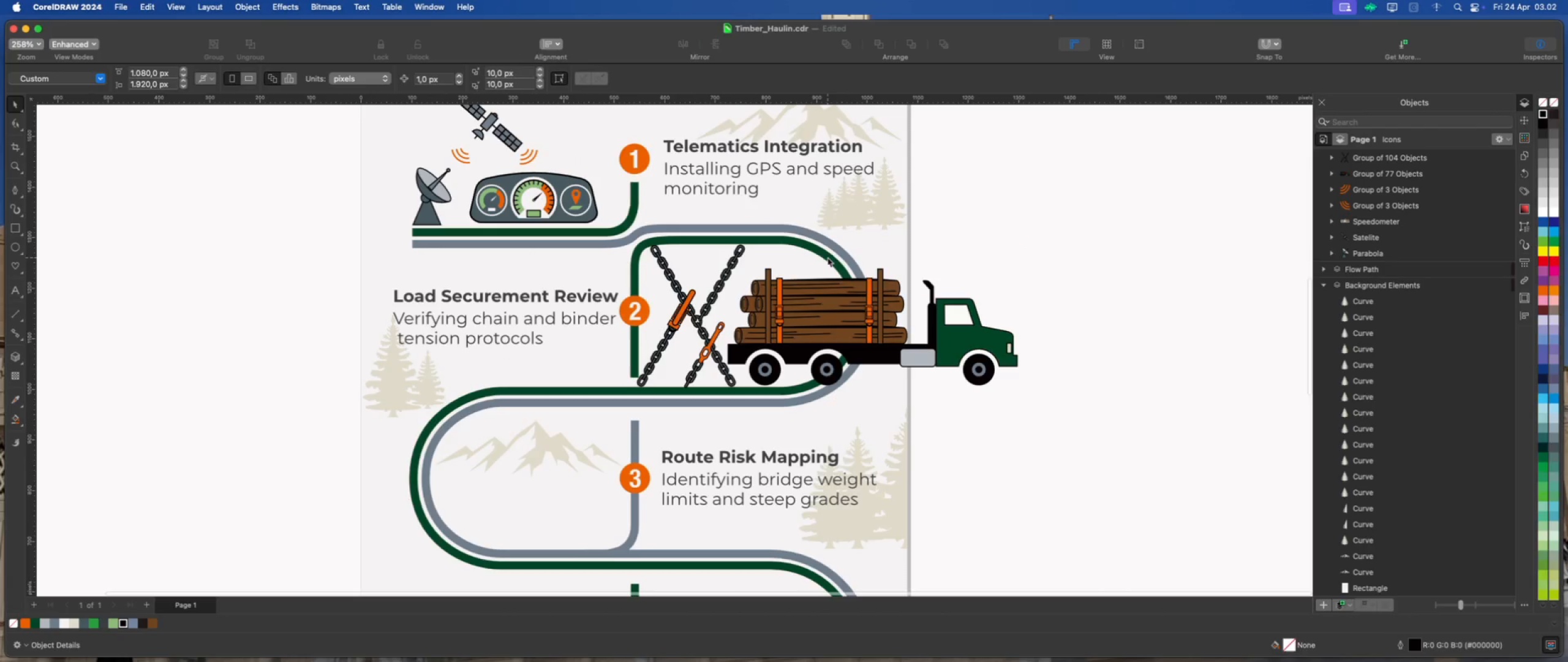 
scroll: coordinate [825, 259], scroll_direction: up, amount: 1.0
 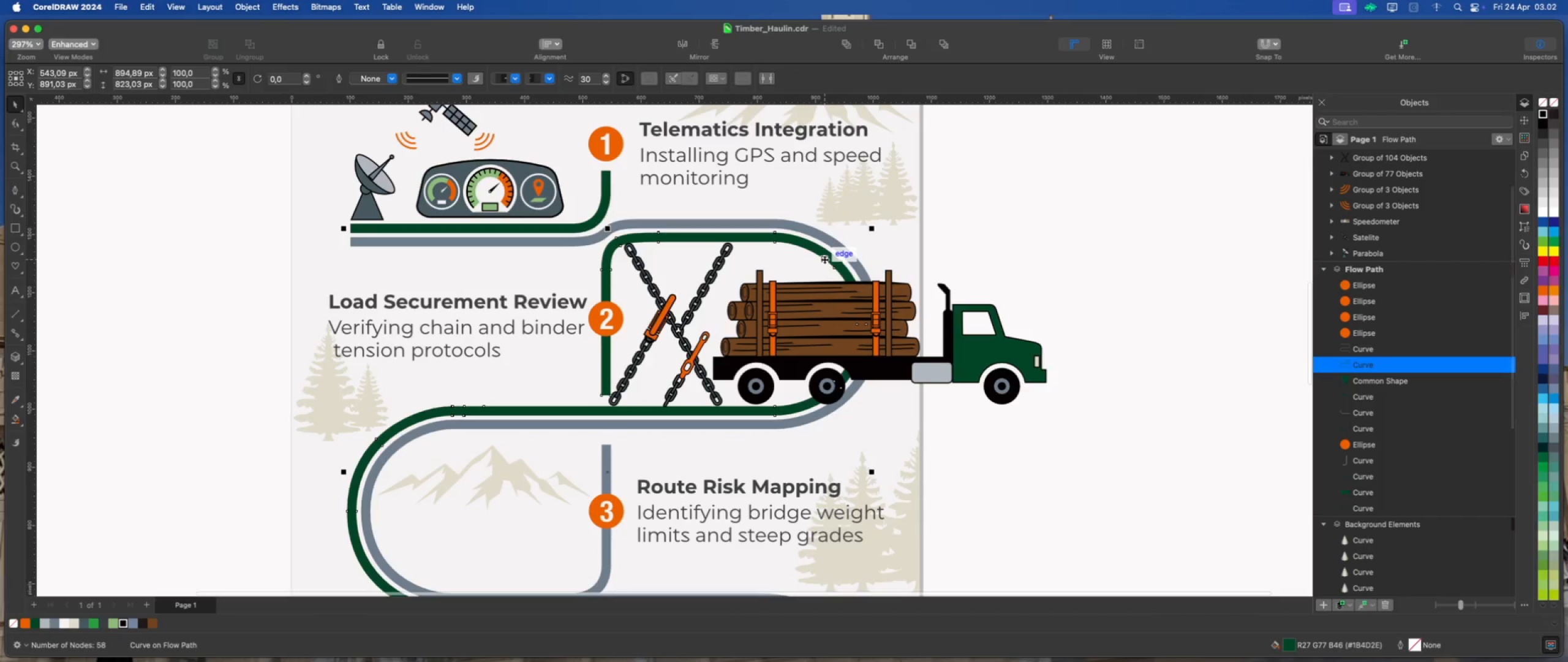 
left_click([825, 235])
 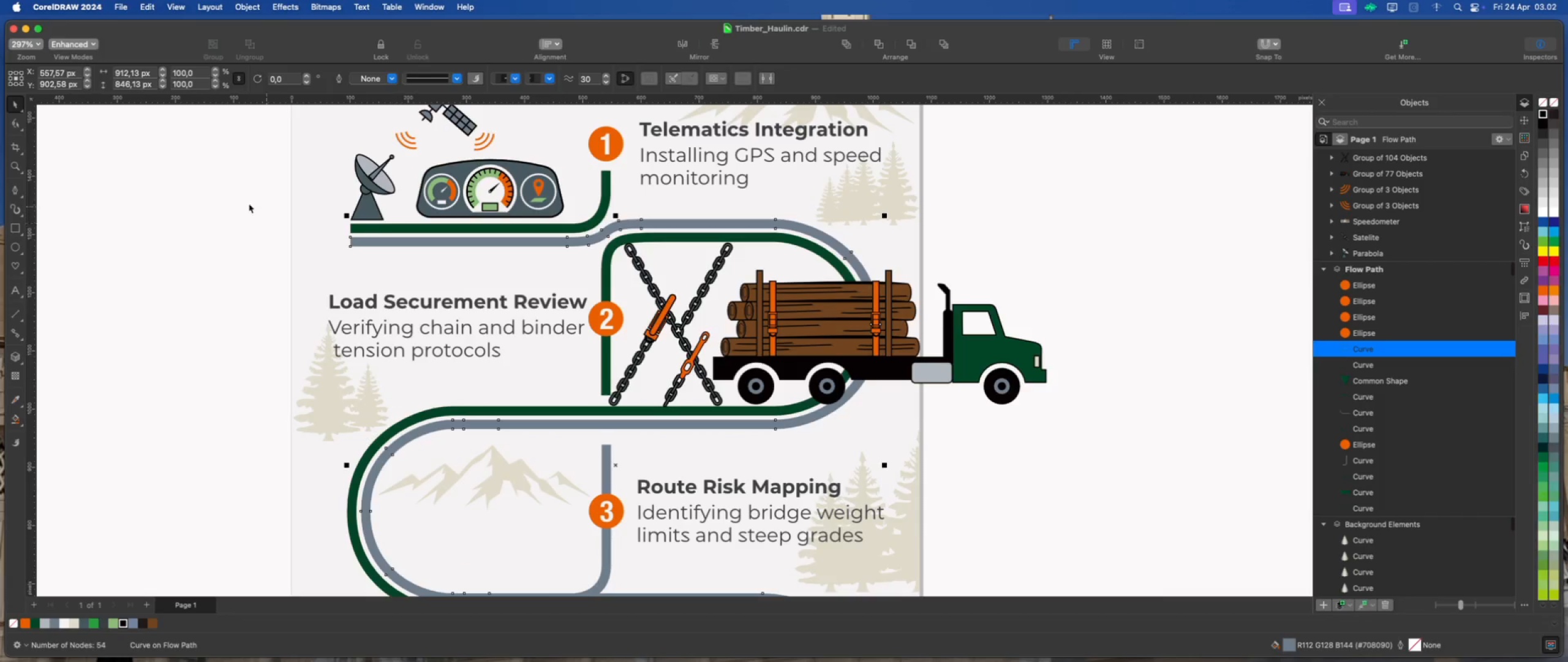 
left_click([14, 118])
 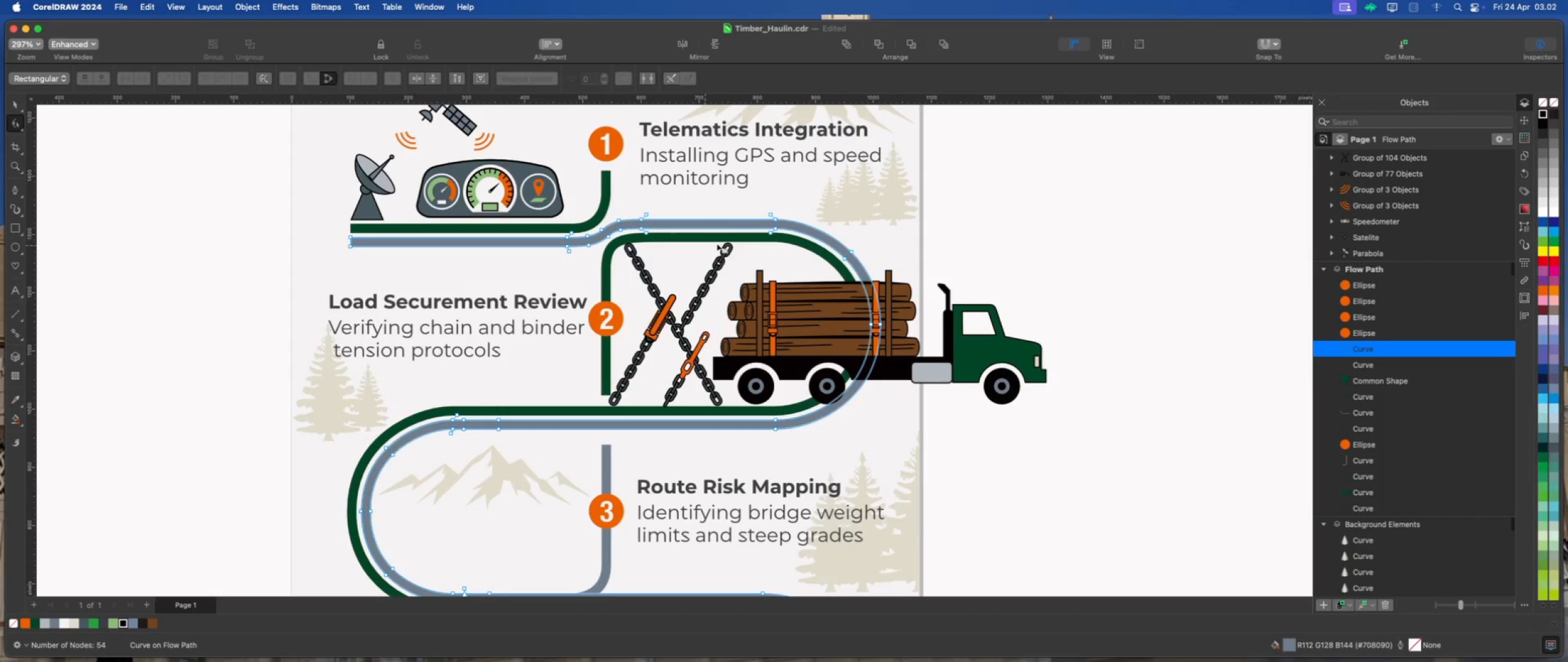 
left_click_drag(start_coordinate=[744, 196], to_coordinate=[907, 465])
 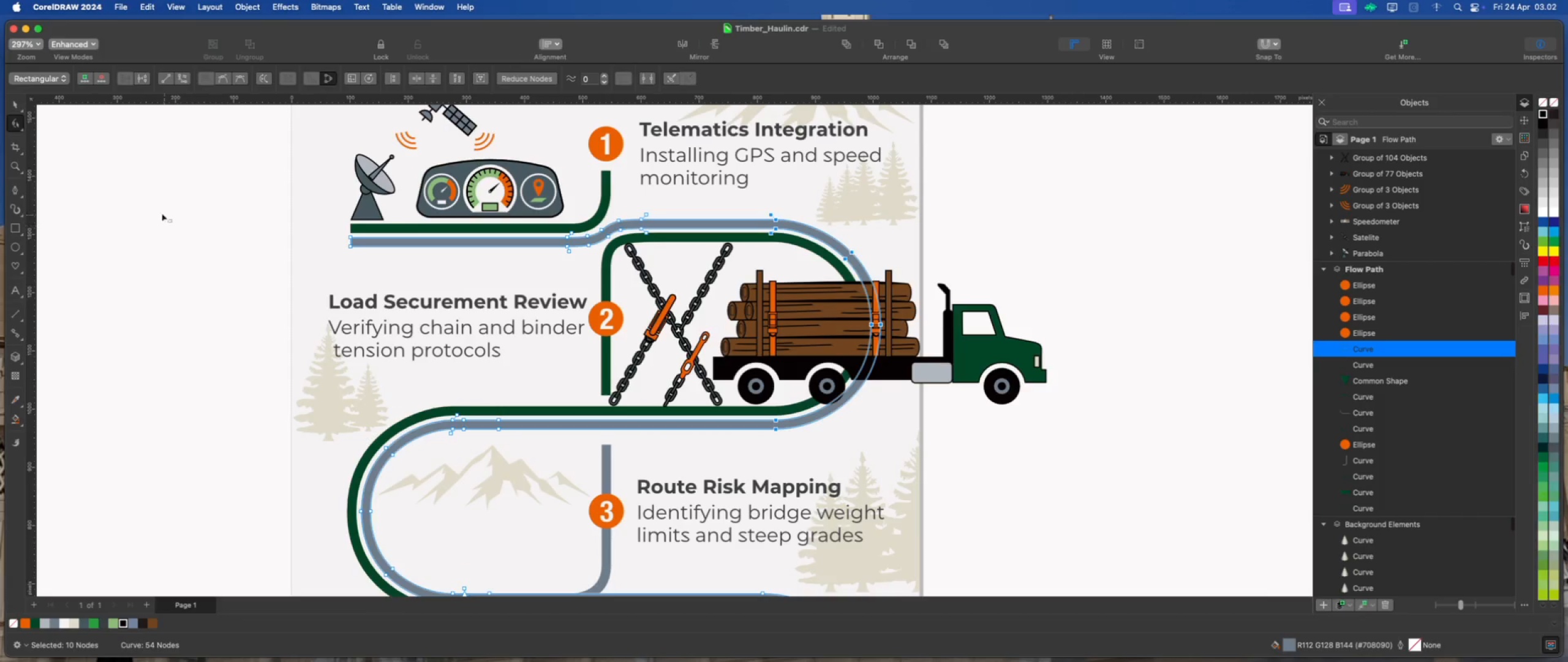 
double_click([103, 150])
 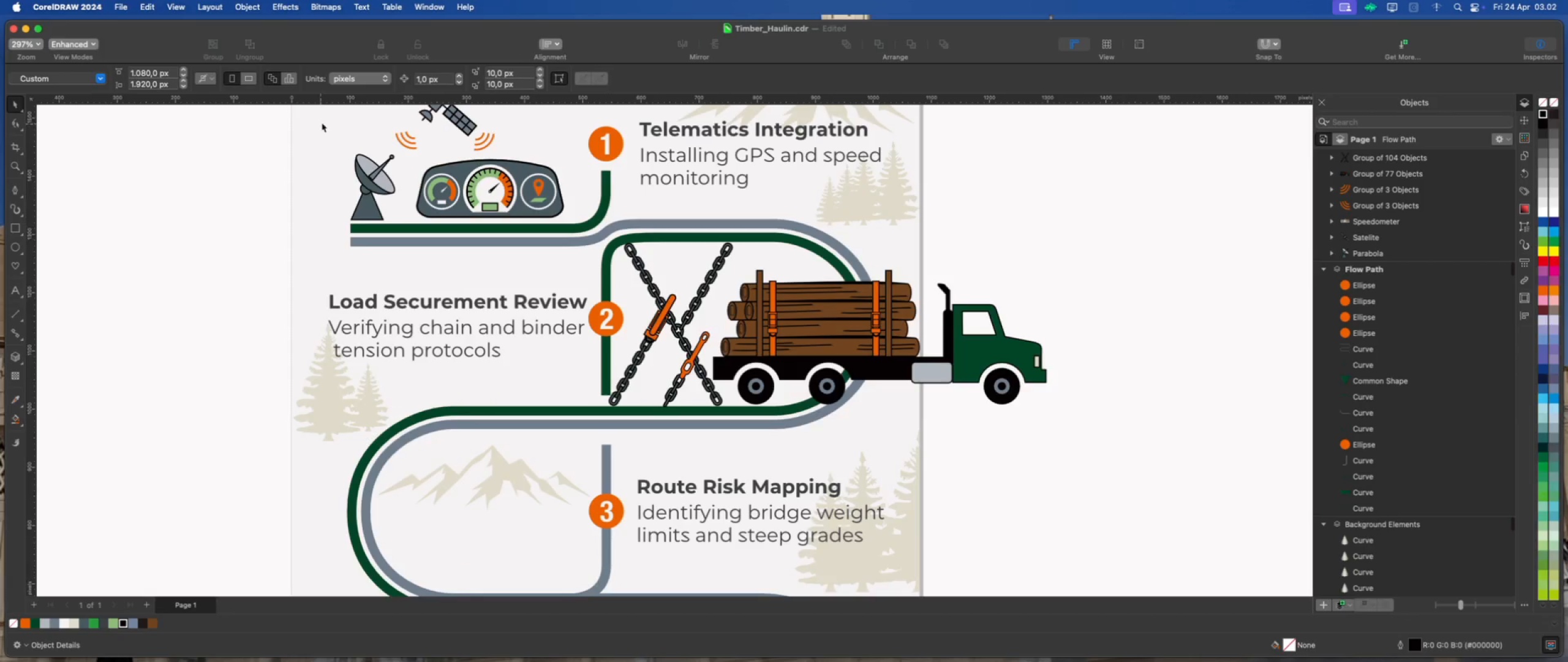 
left_click([440, 79])
 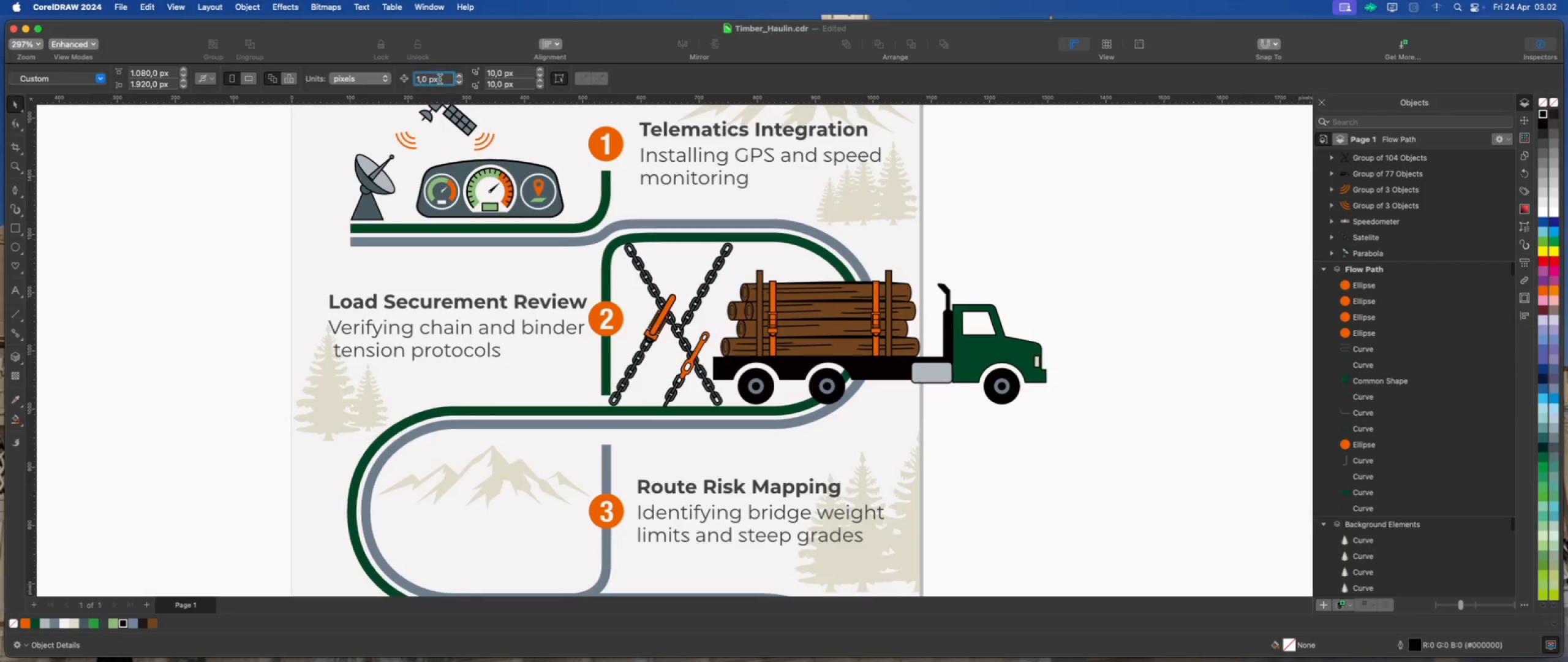 
left_click_drag(start_coordinate=[448, 78], to_coordinate=[407, 78])
 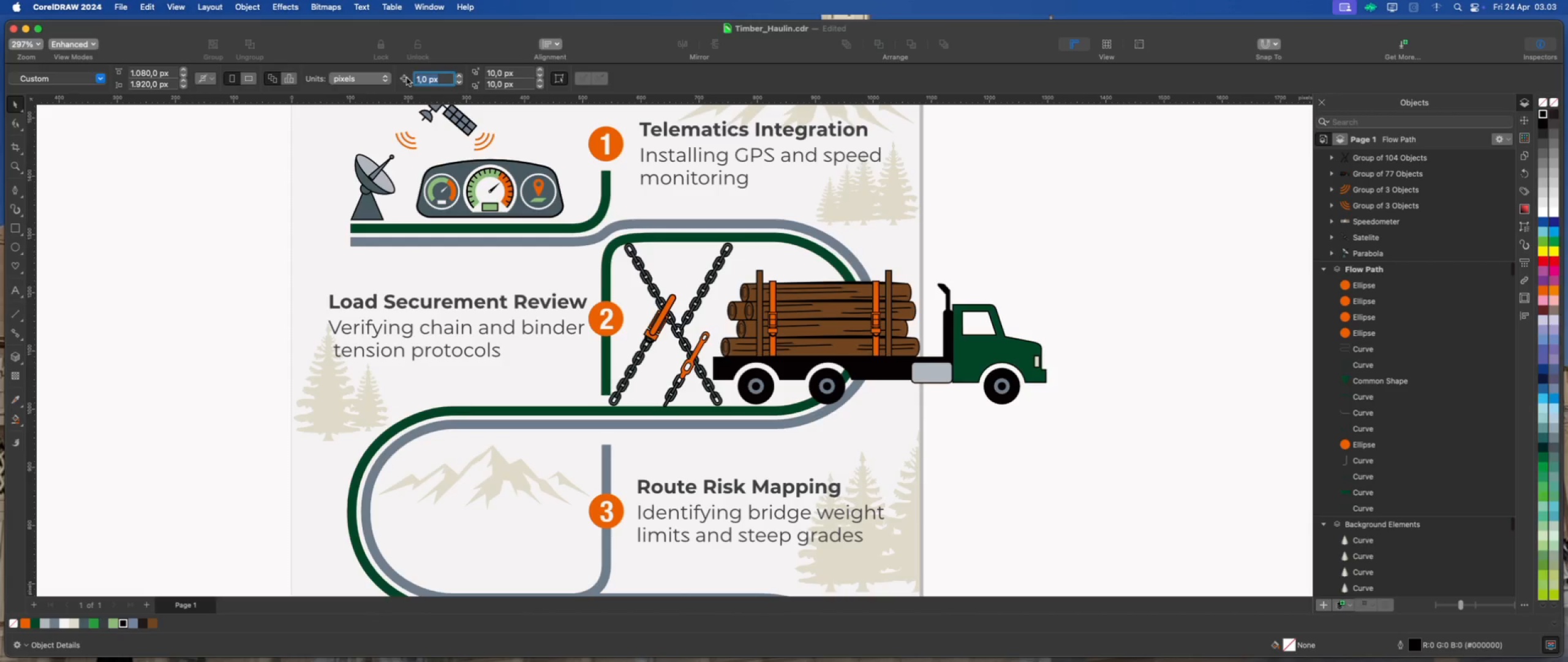 
key(Numpad5)
 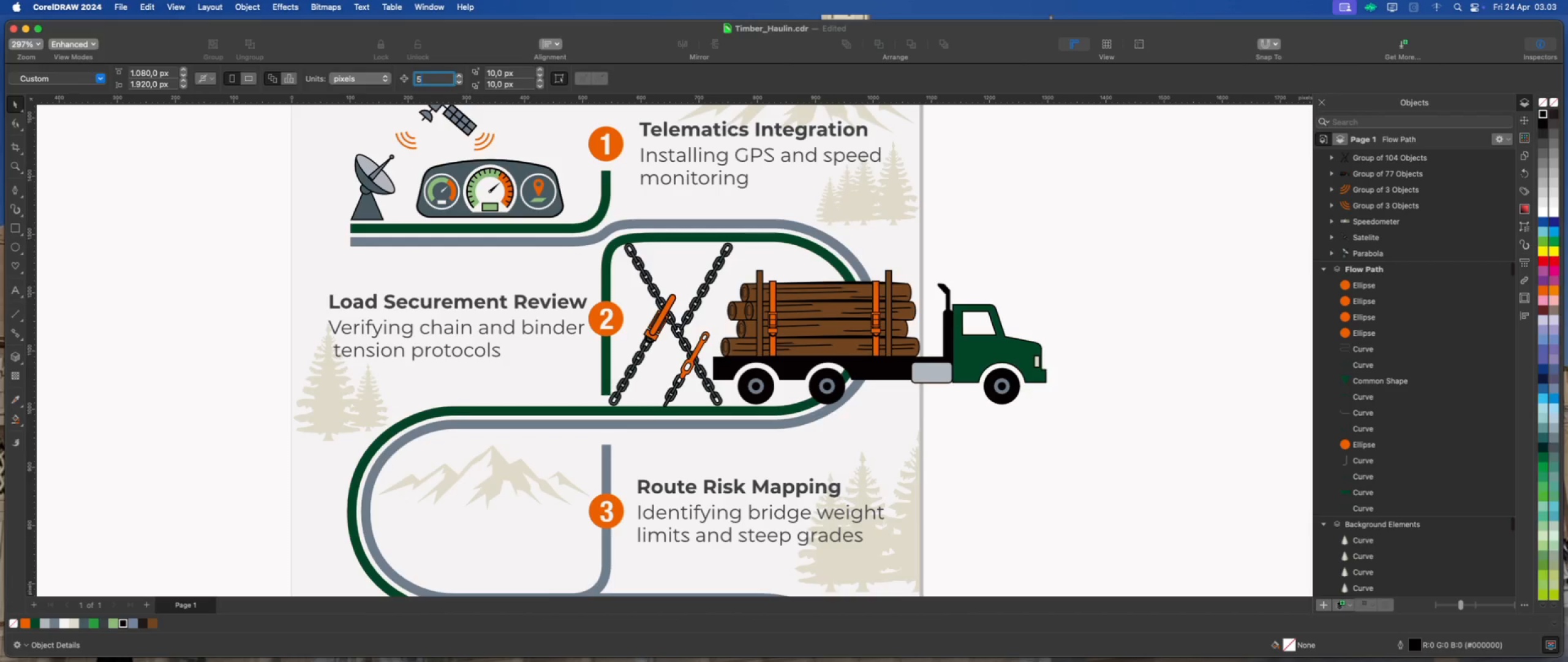 
key(Enter)
 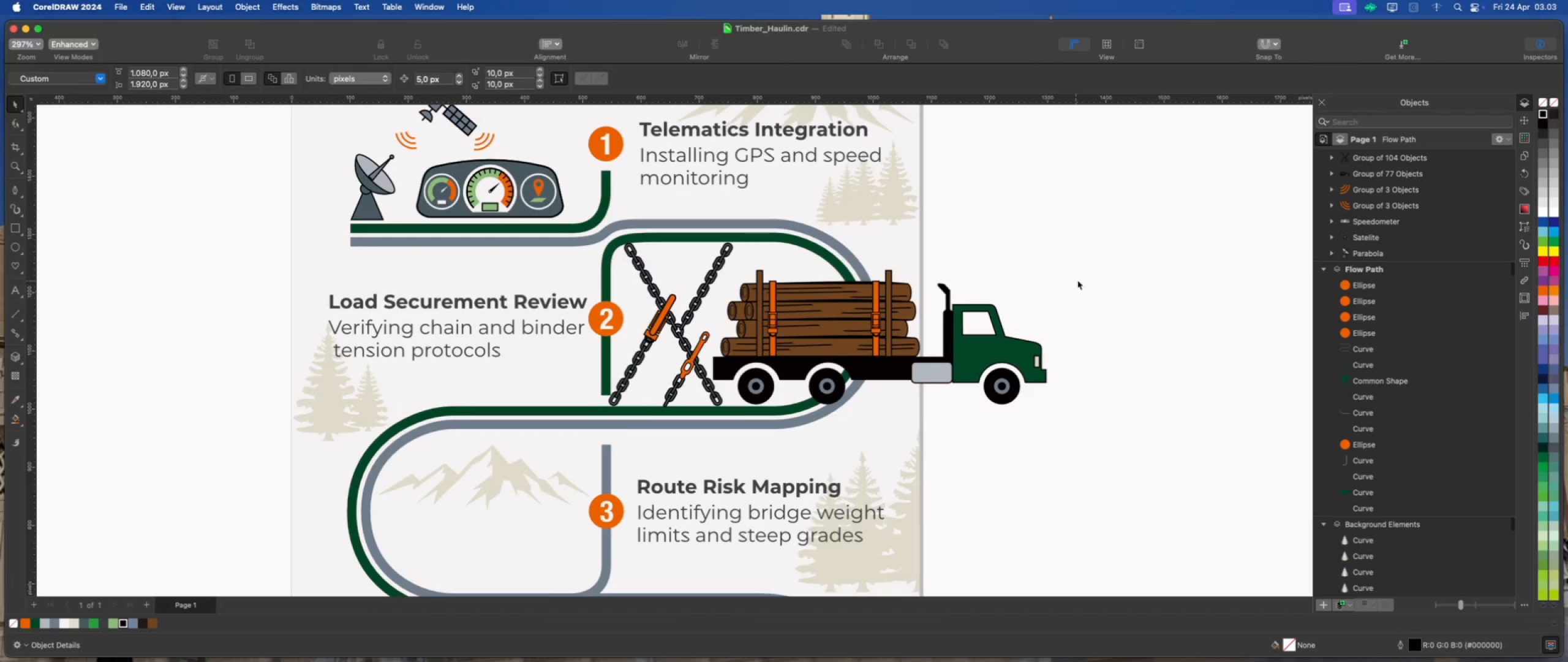 
left_click([850, 257])
 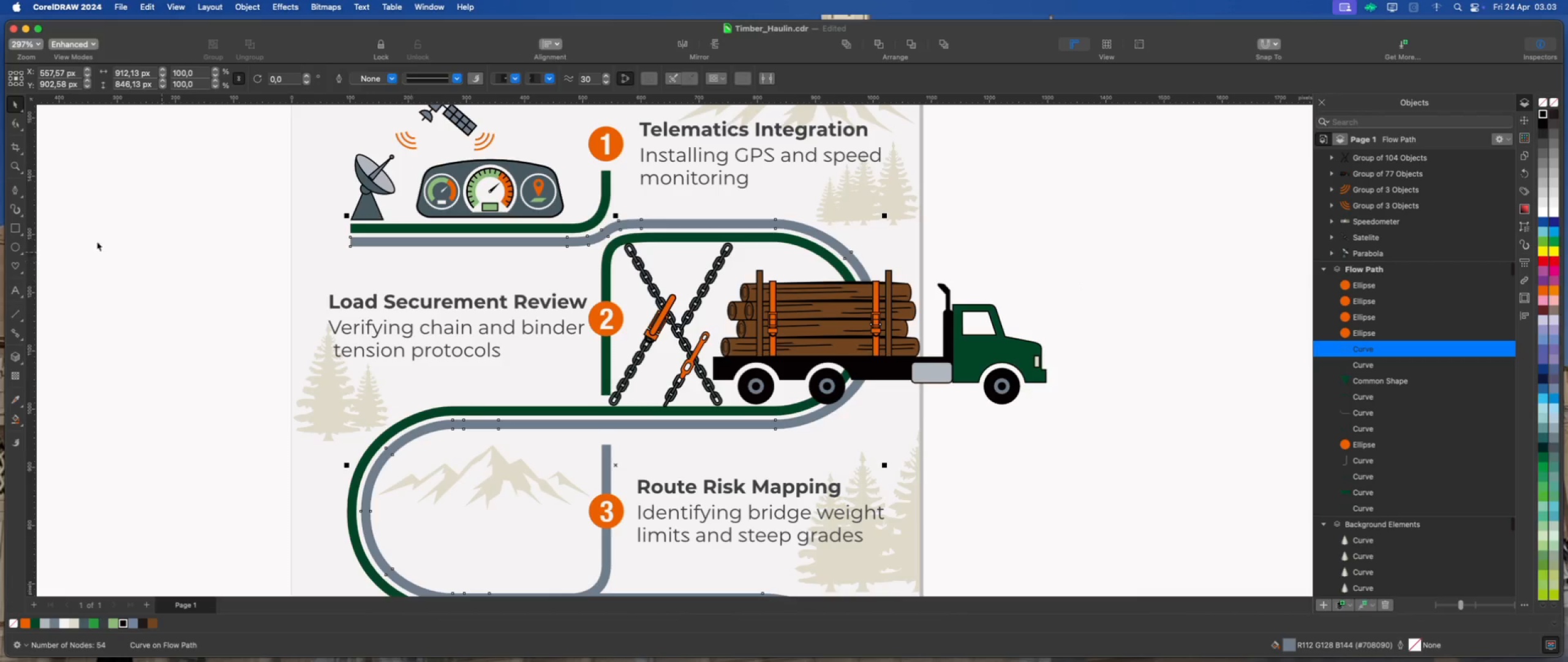 
left_click([11, 123])
 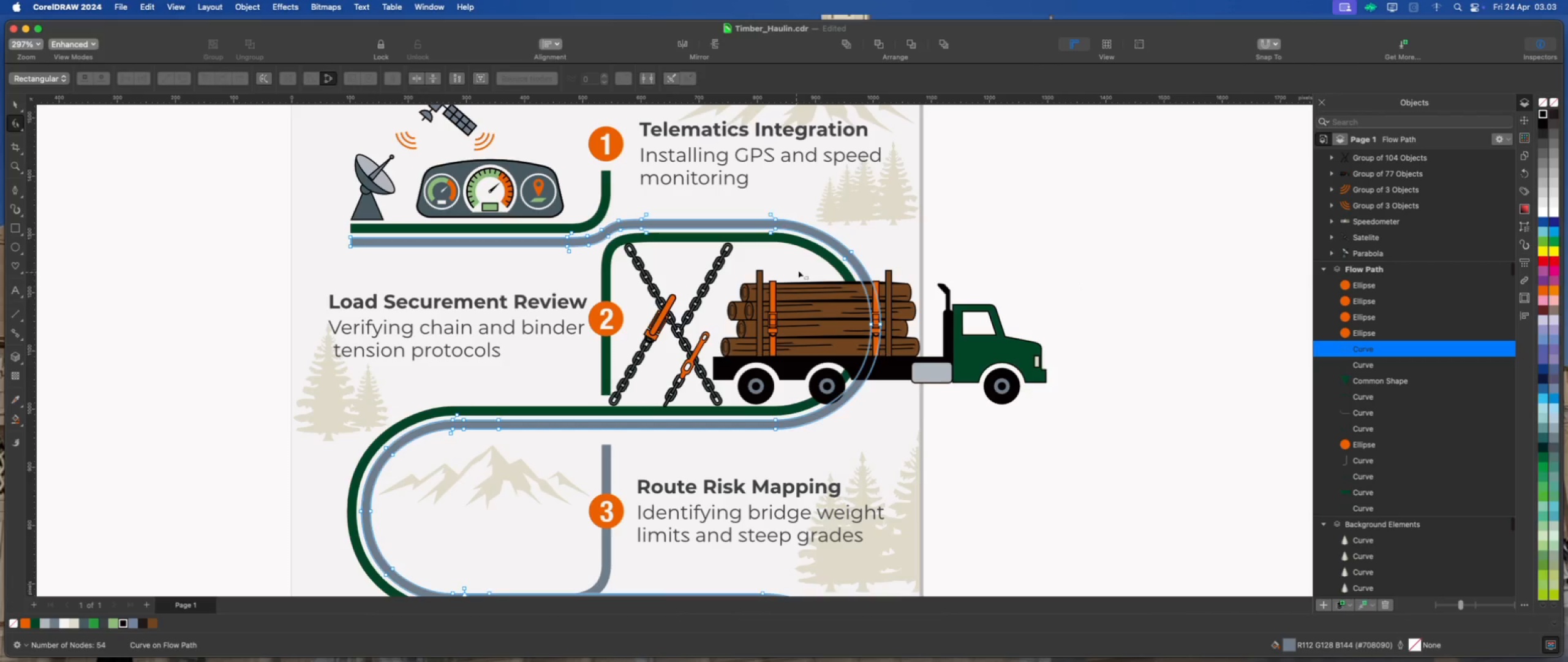 
left_click_drag(start_coordinate=[745, 199], to_coordinate=[913, 466])
 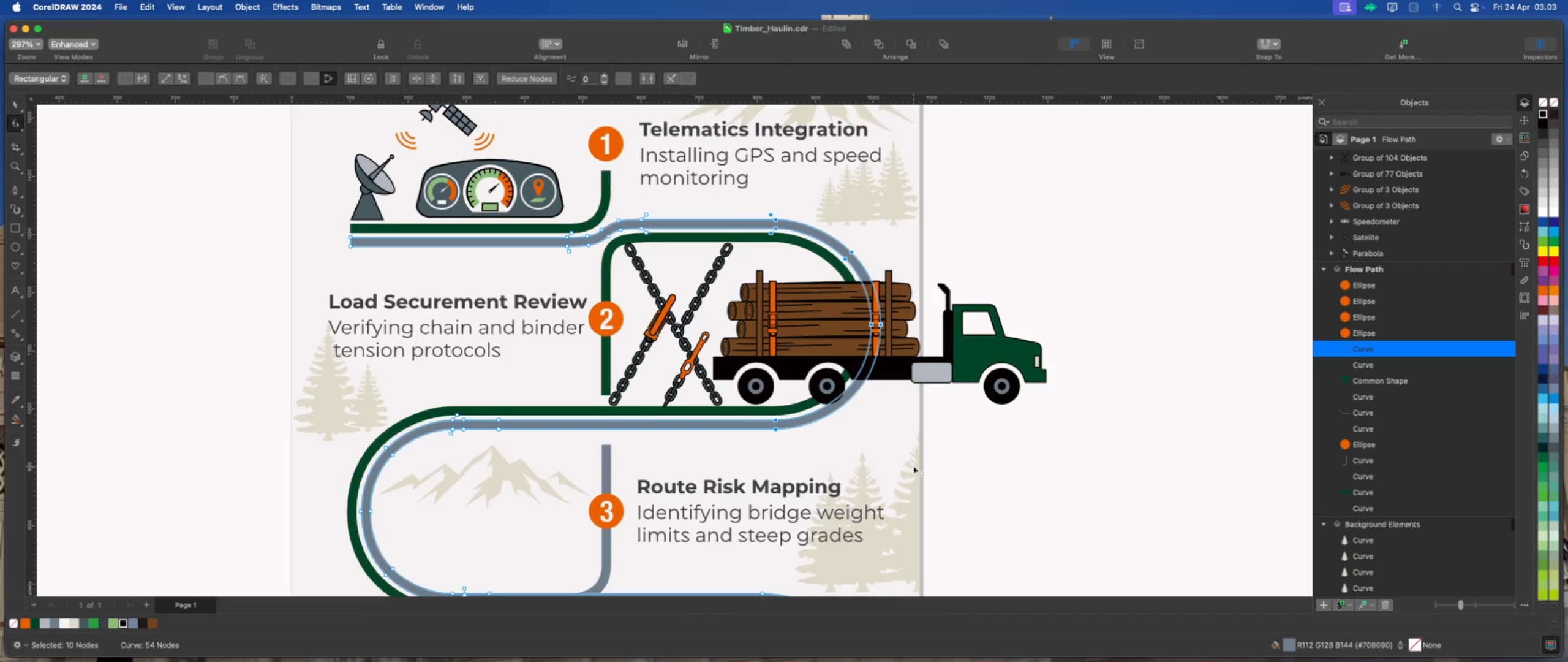 
key(ArrowRight)
 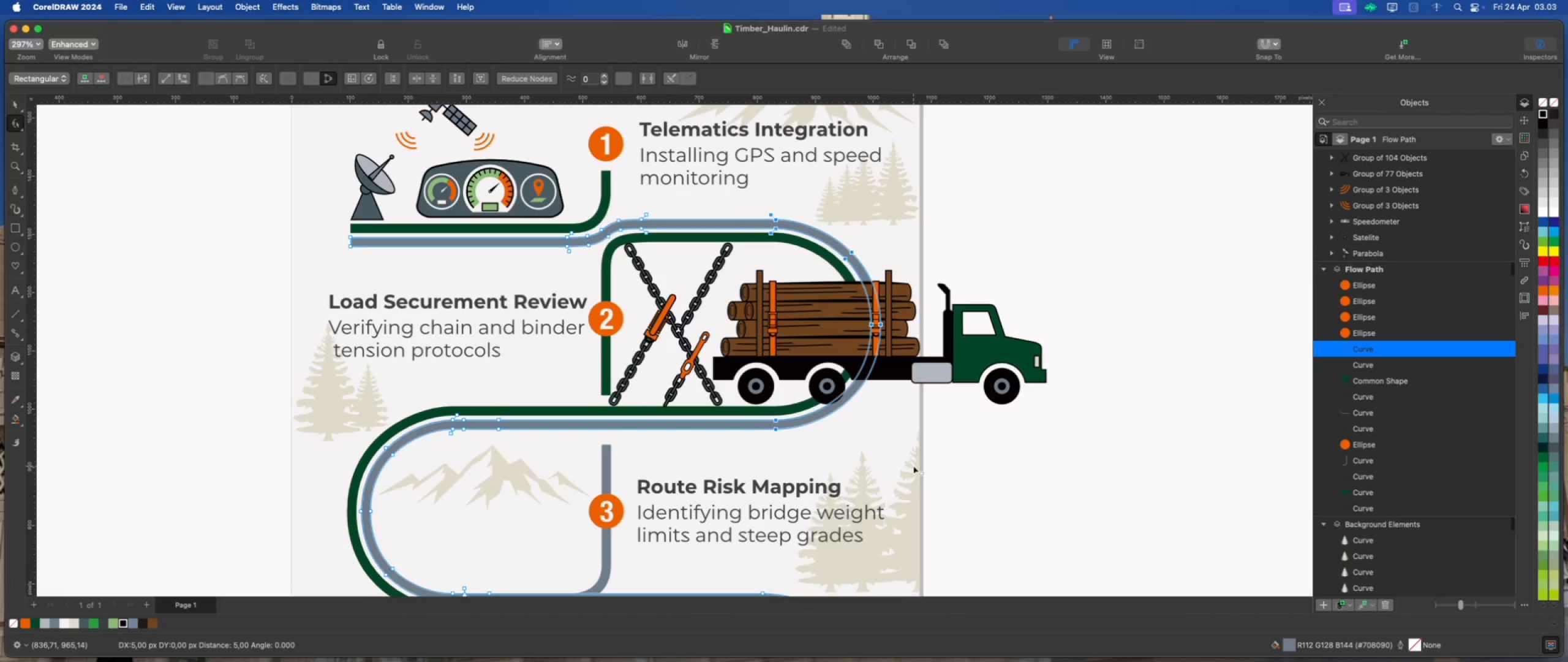 
key(ArrowRight)
 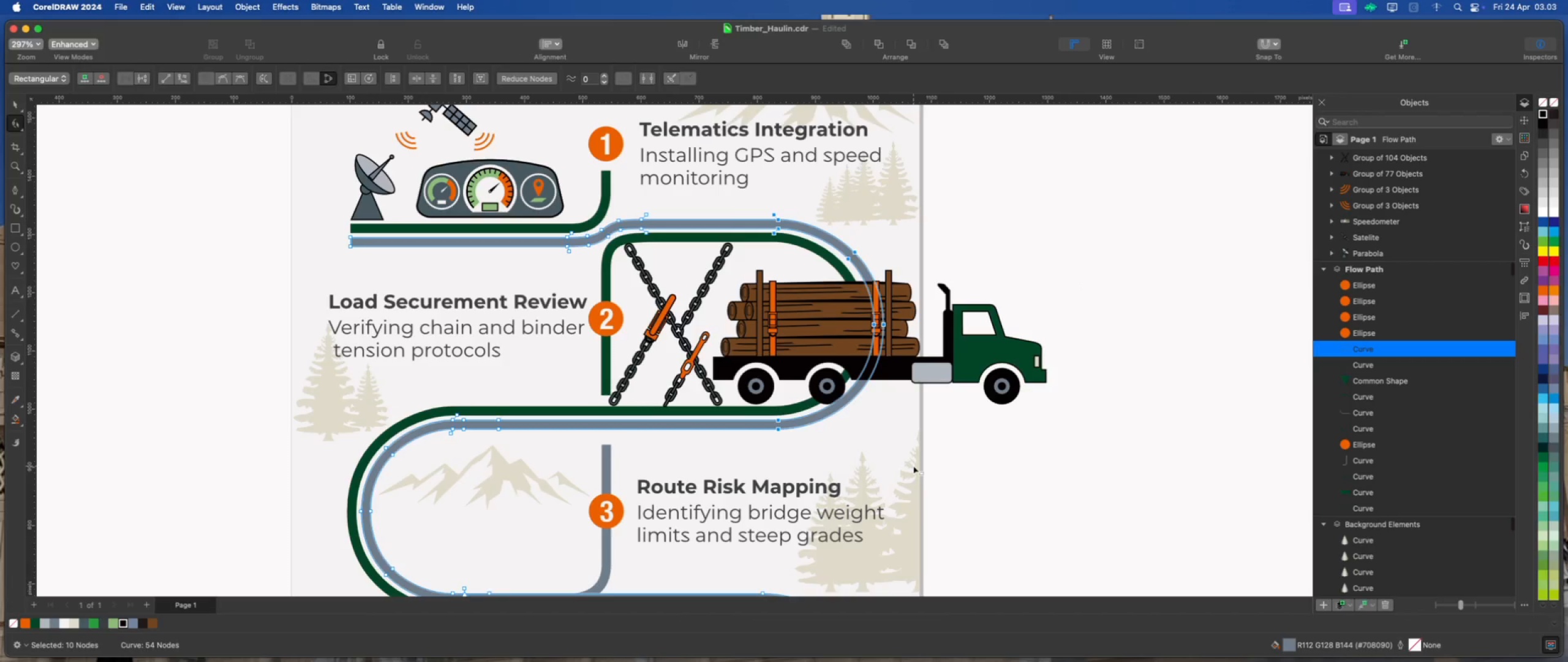 
key(ArrowRight)
 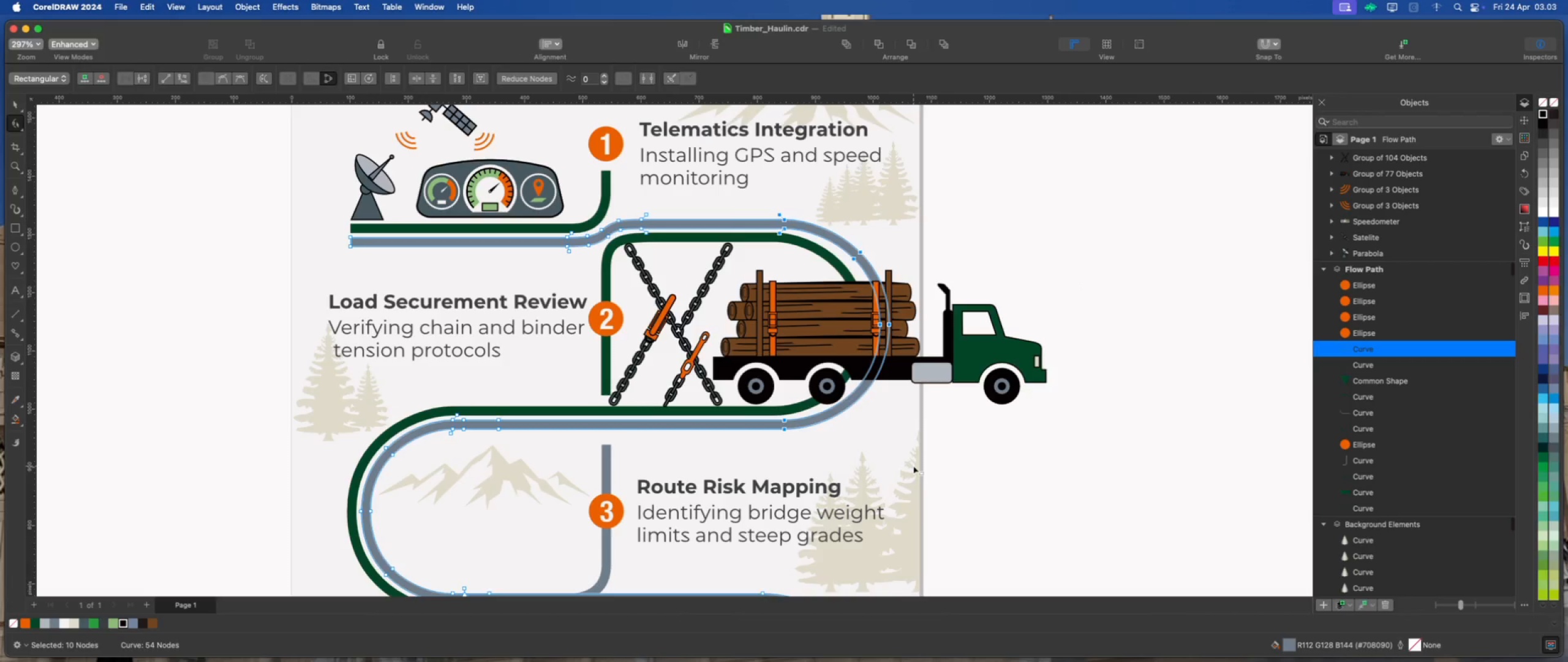 
key(ArrowRight)
 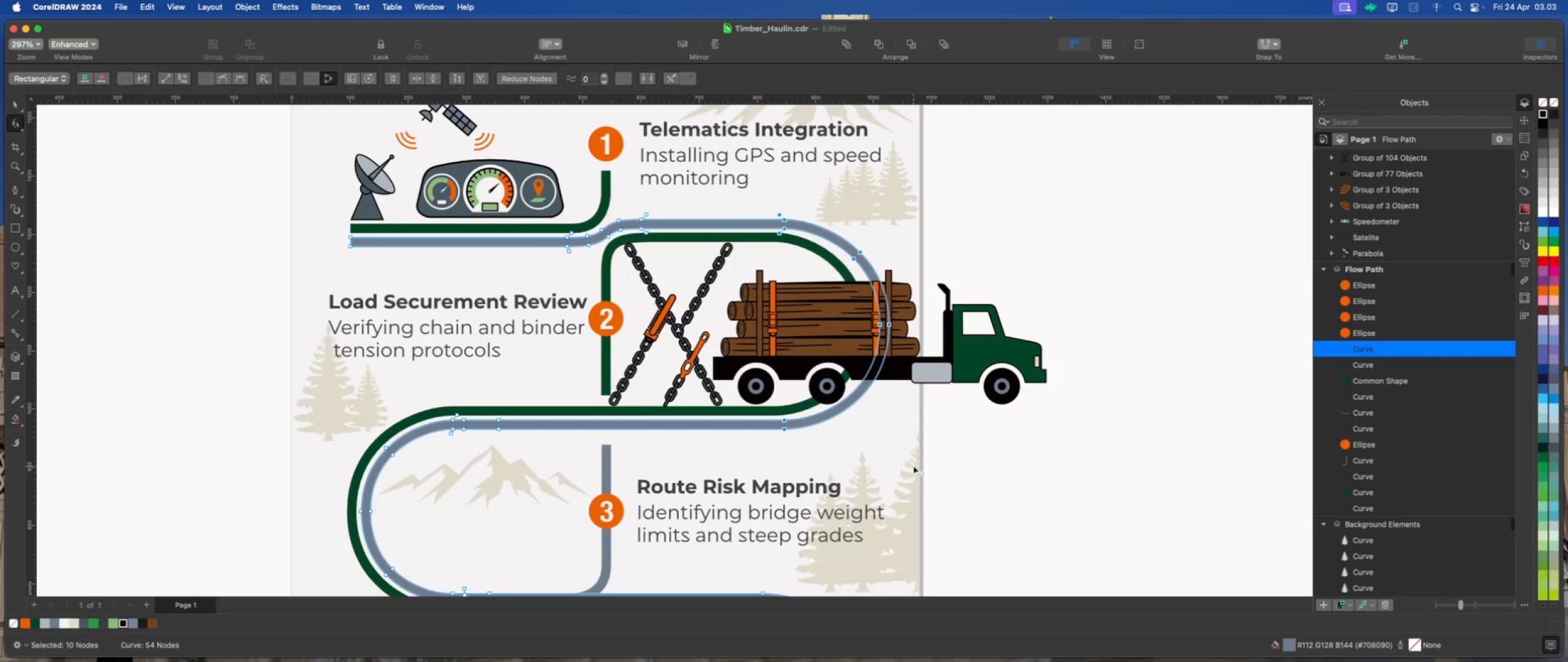 
key(ArrowRight)
 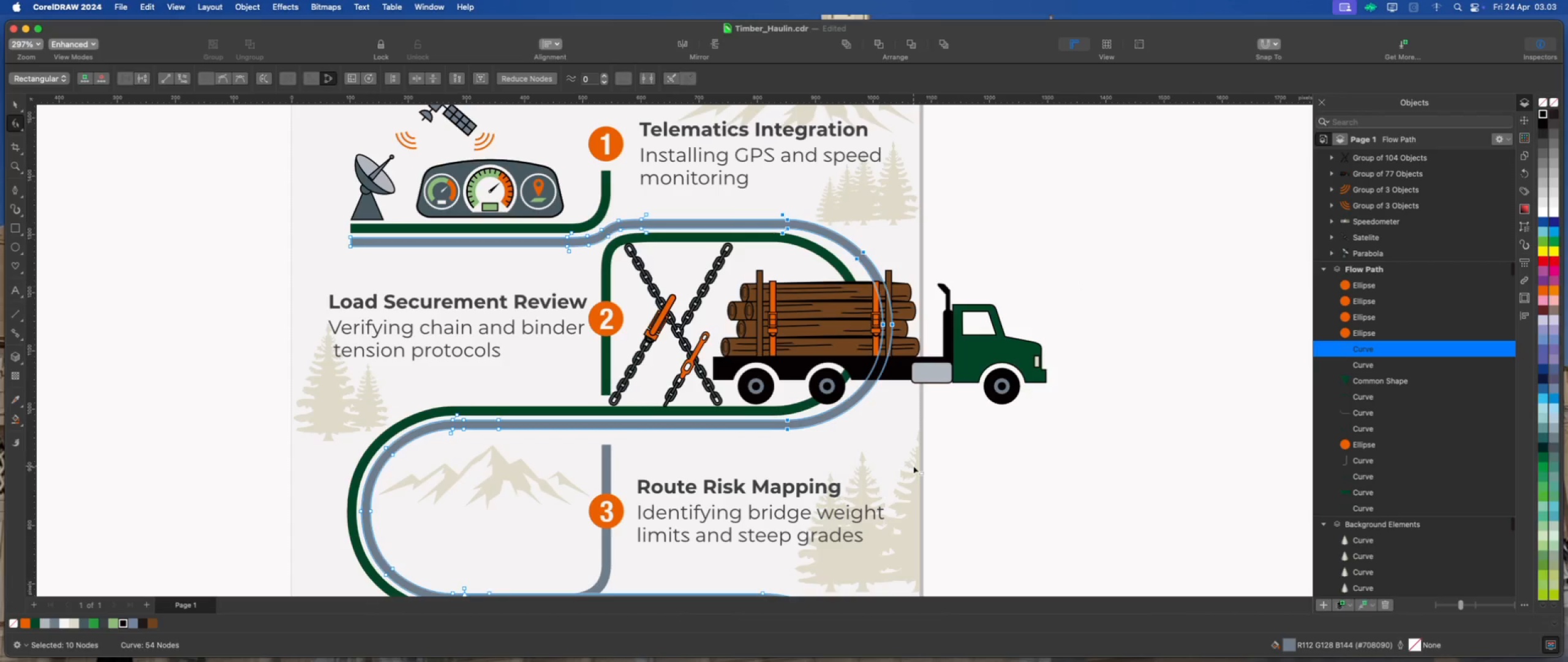 
key(ArrowRight)
 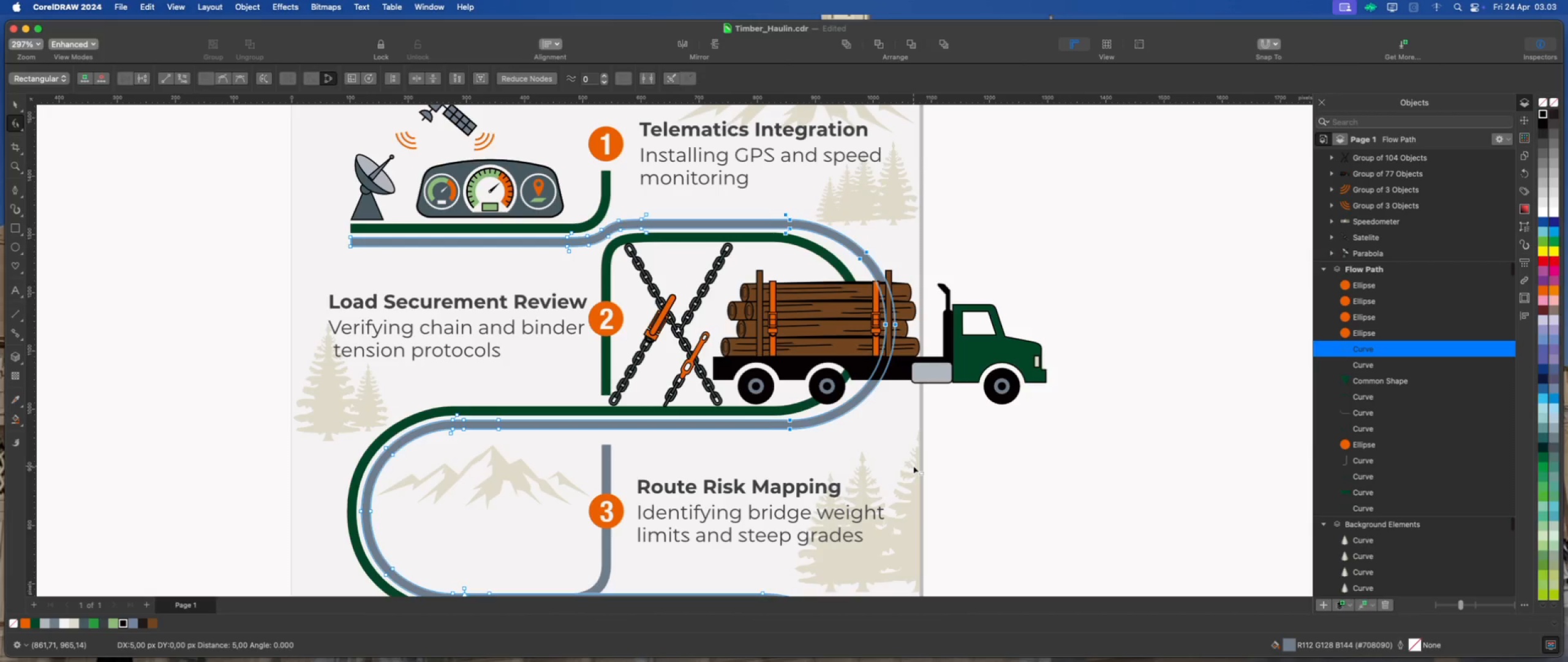 
key(ArrowRight)
 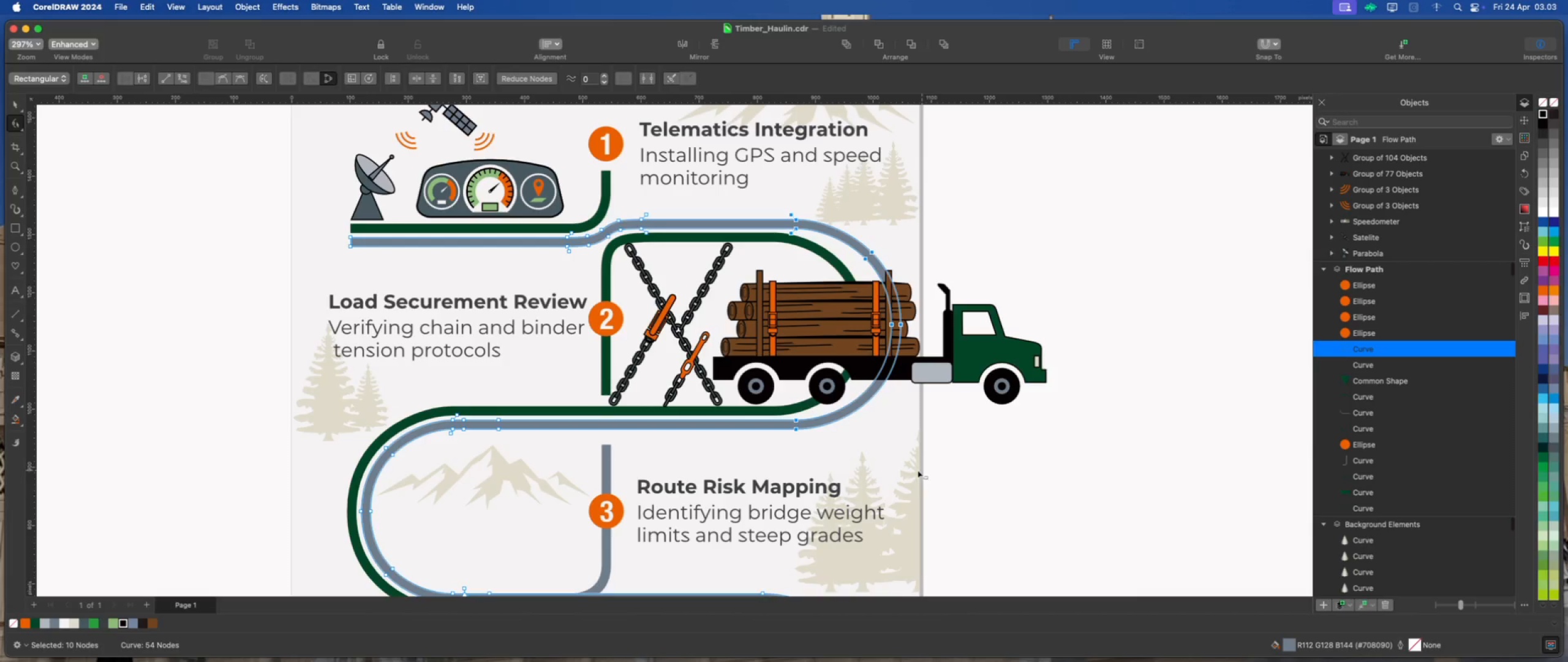 
left_click([756, 238])
 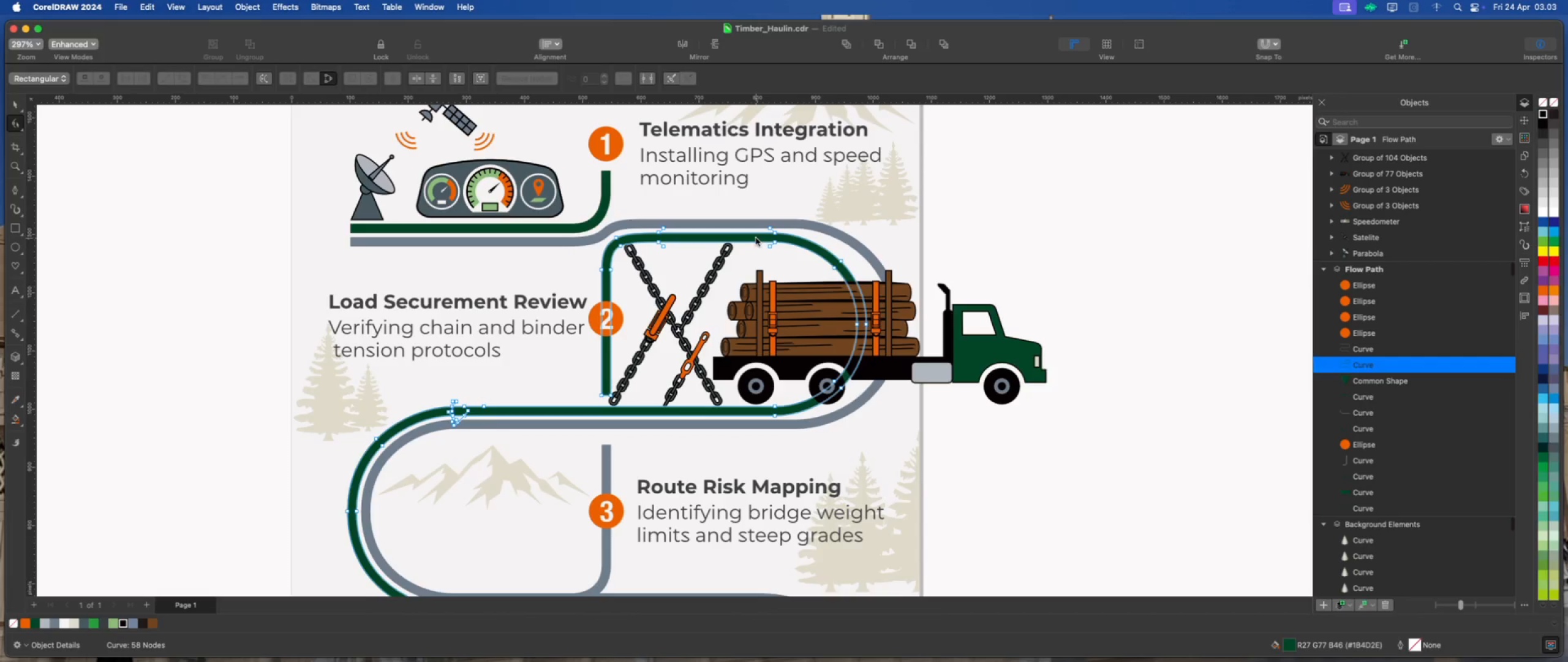 
left_click_drag(start_coordinate=[761, 197], to_coordinate=[909, 470])
 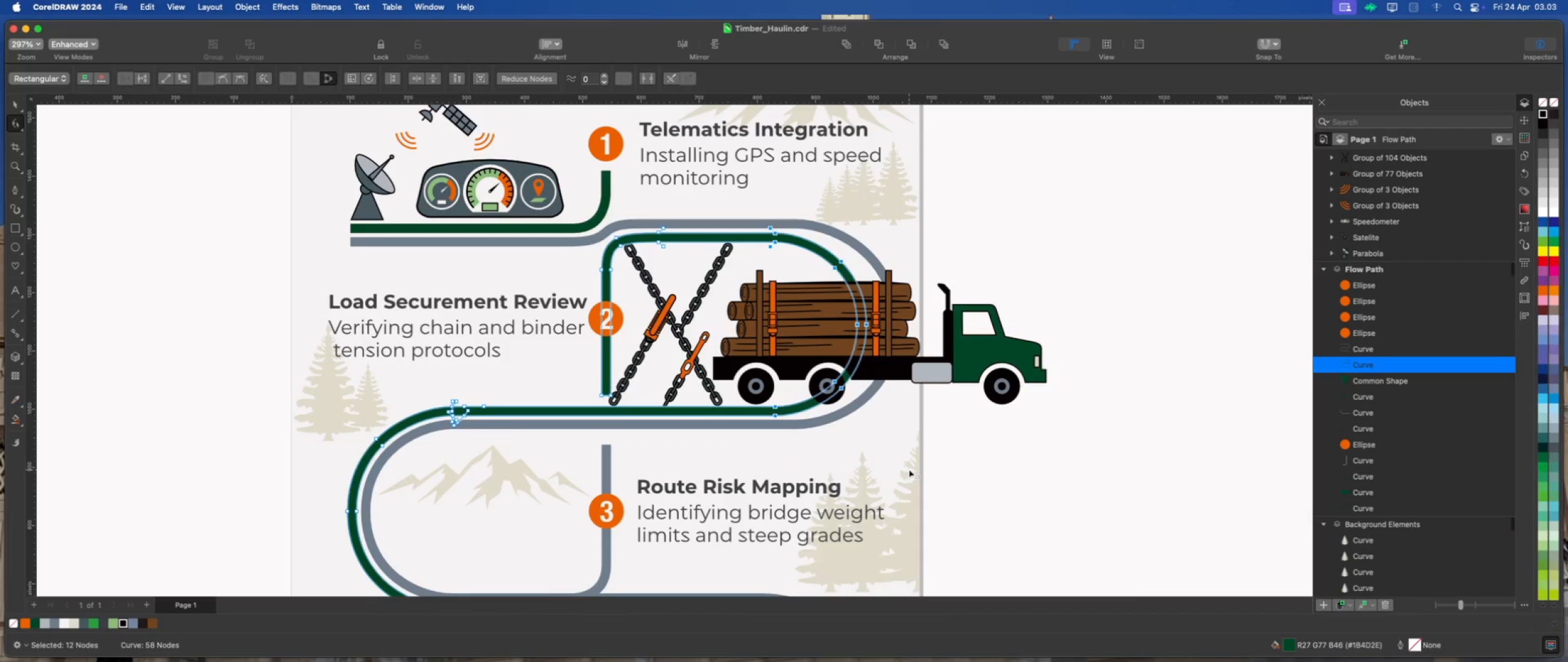 
key(ArrowRight)
 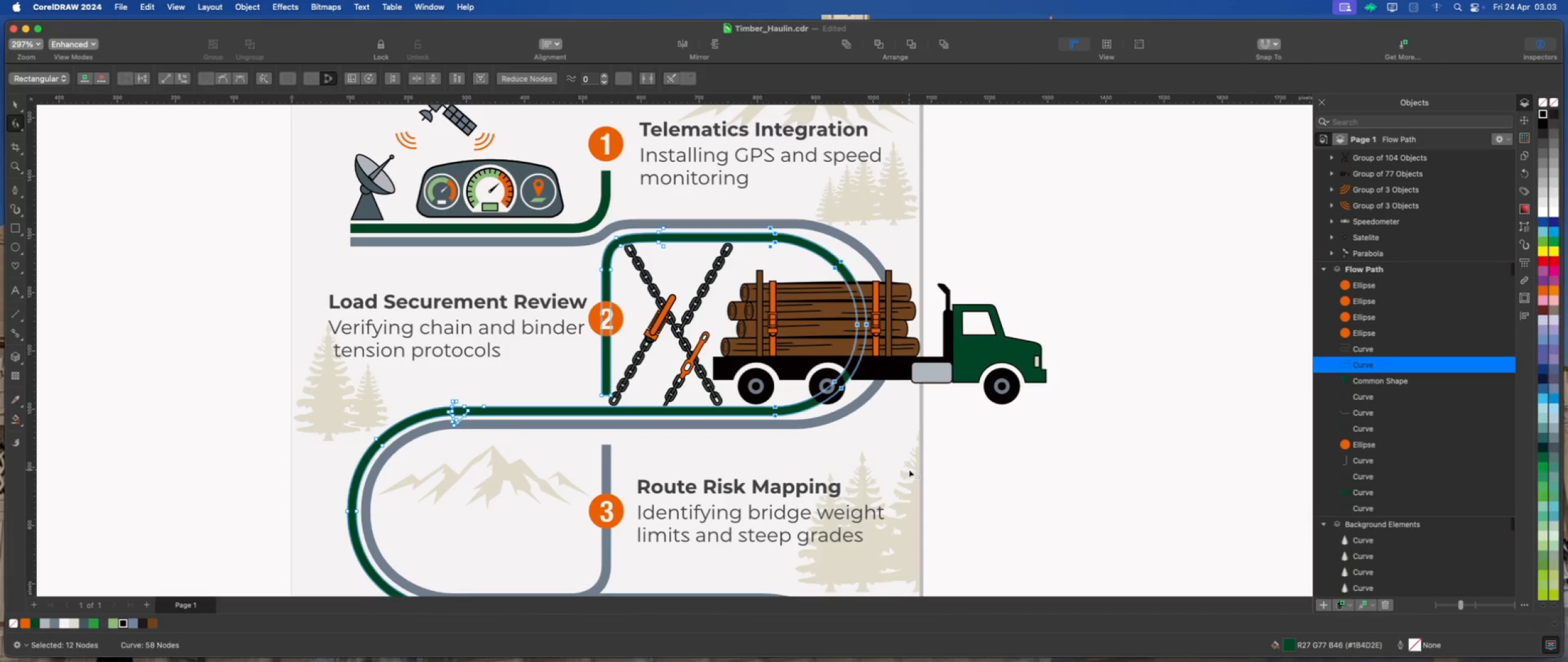 
key(ArrowRight)
 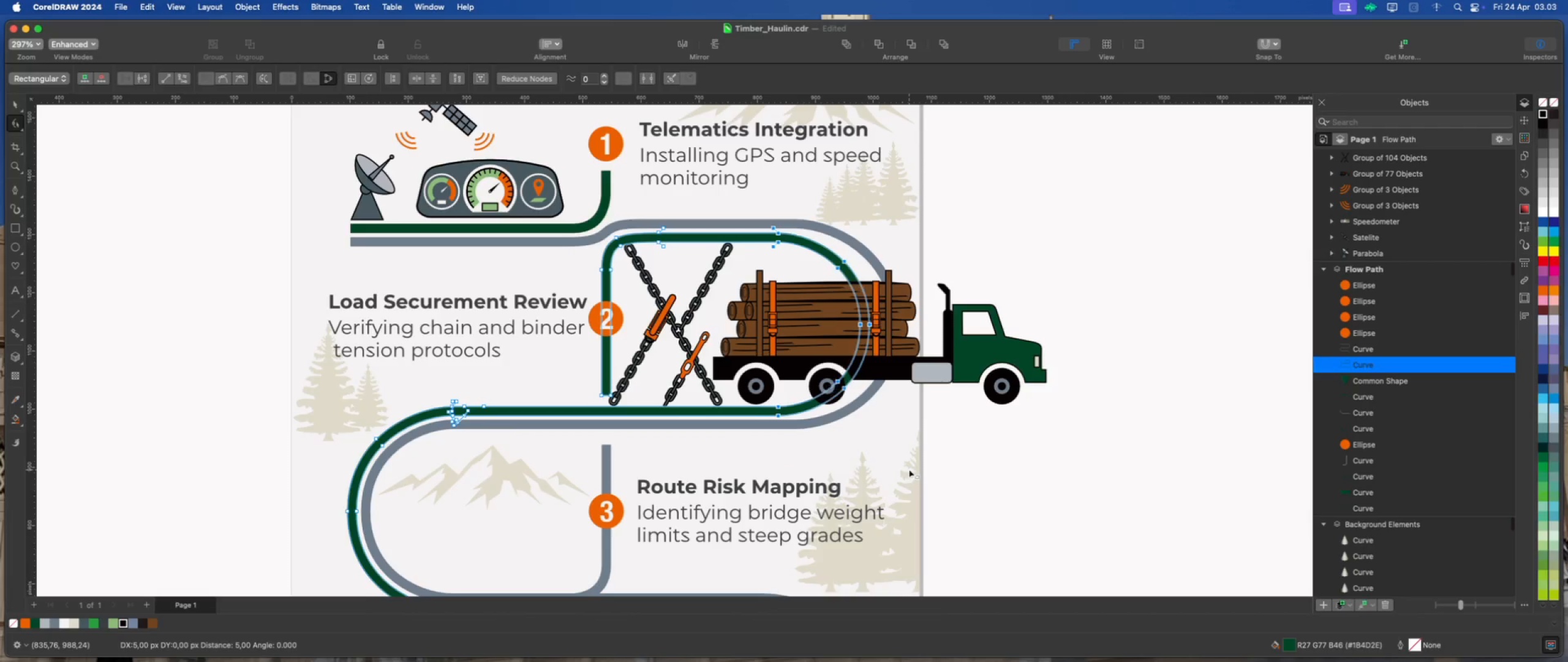 
key(ArrowRight)
 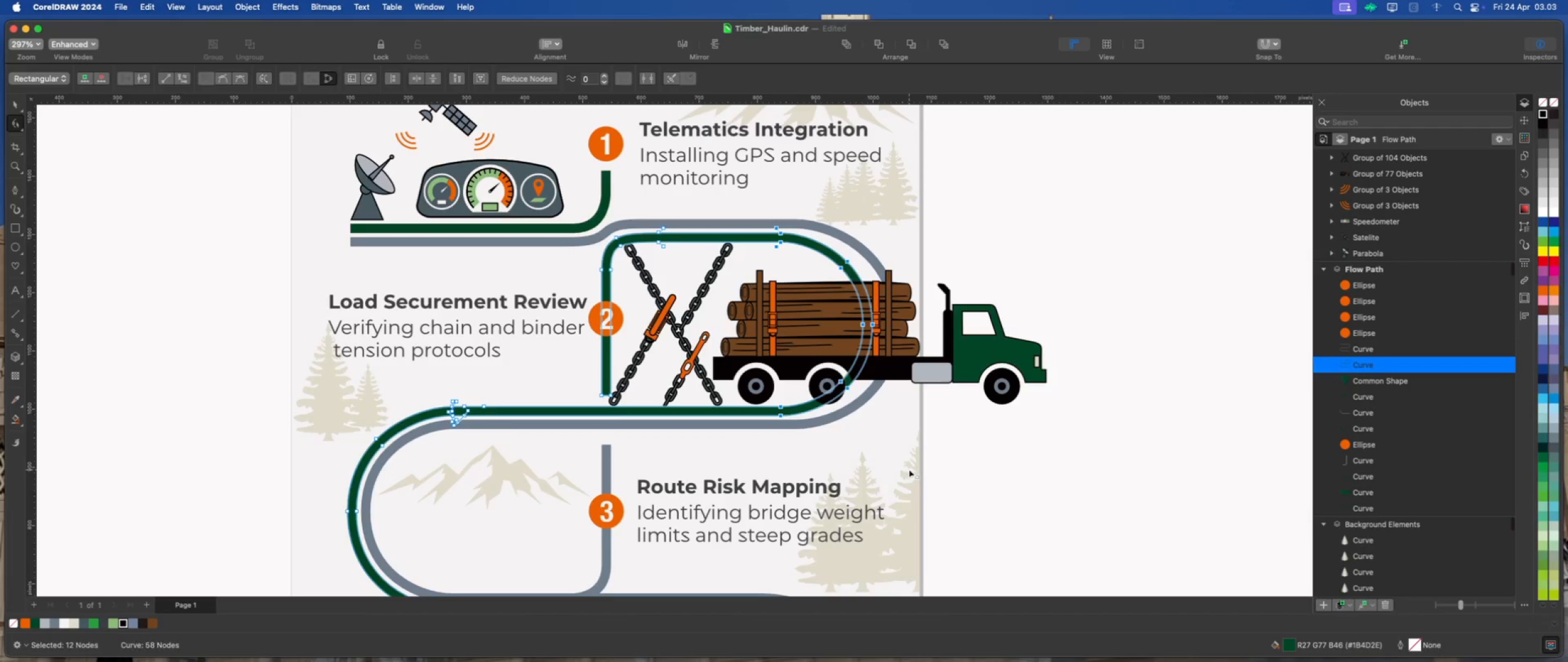 
key(ArrowRight)
 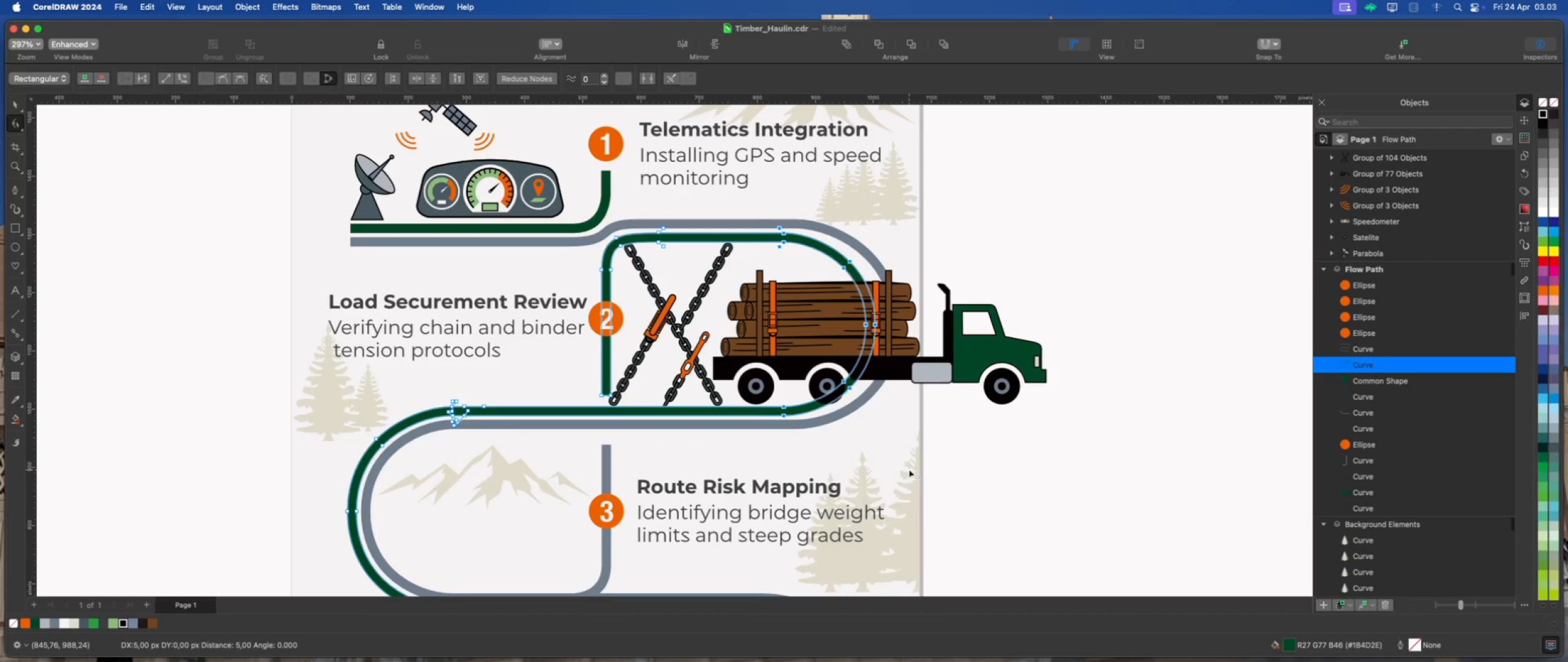 
key(ArrowRight)
 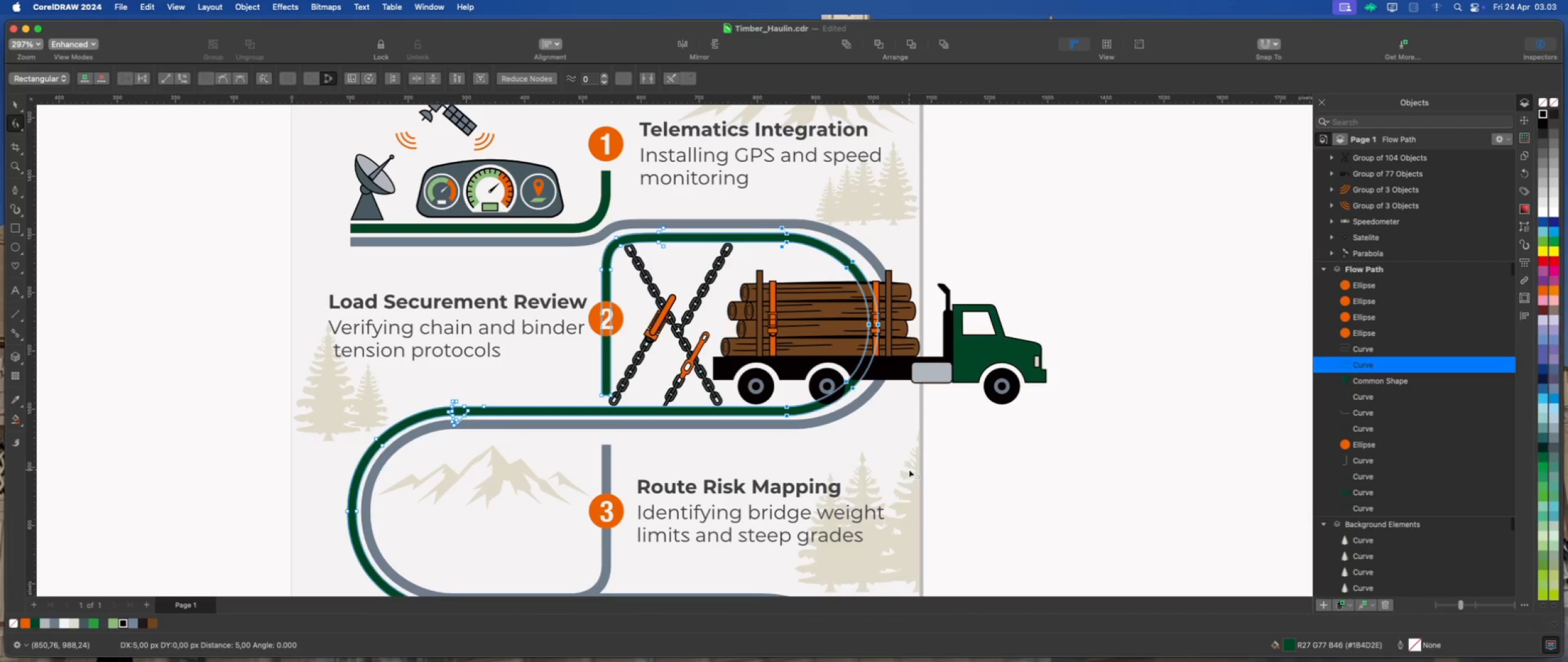 
key(ArrowRight)
 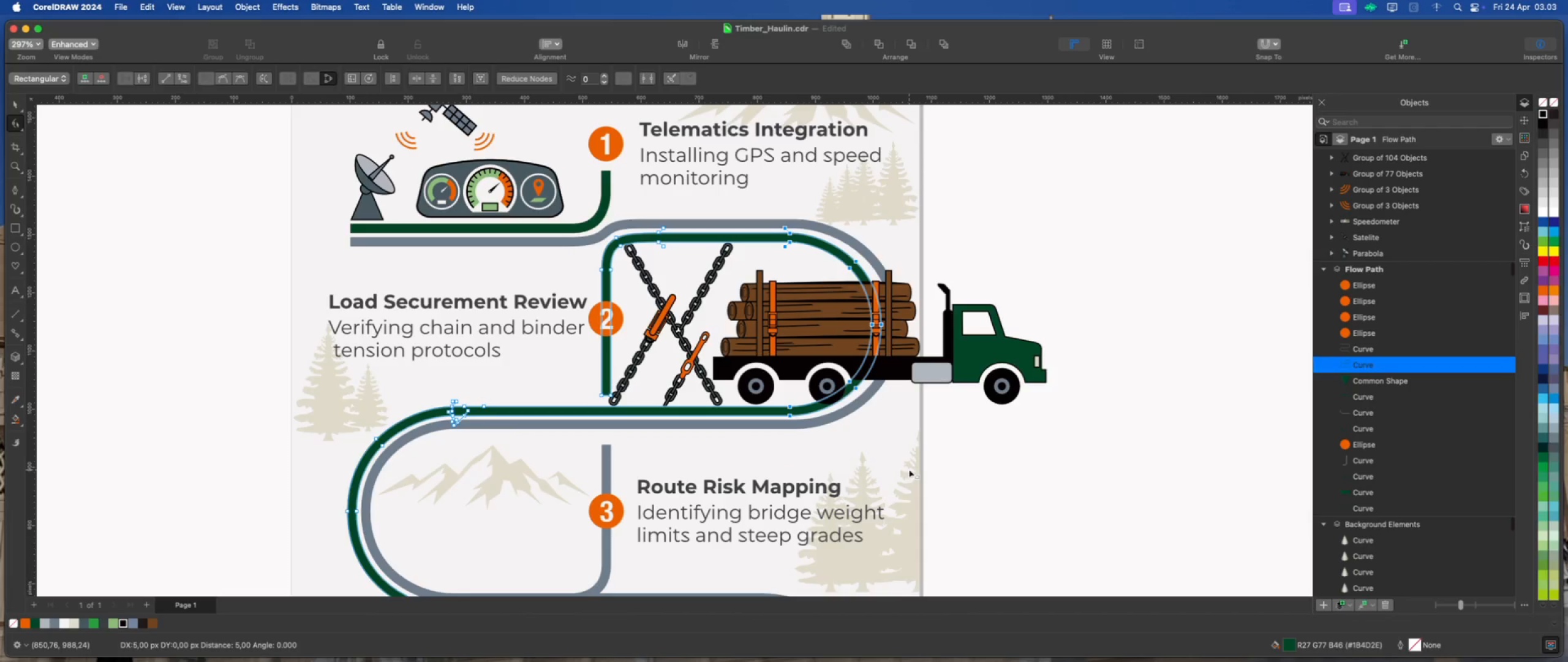 
key(ArrowRight)
 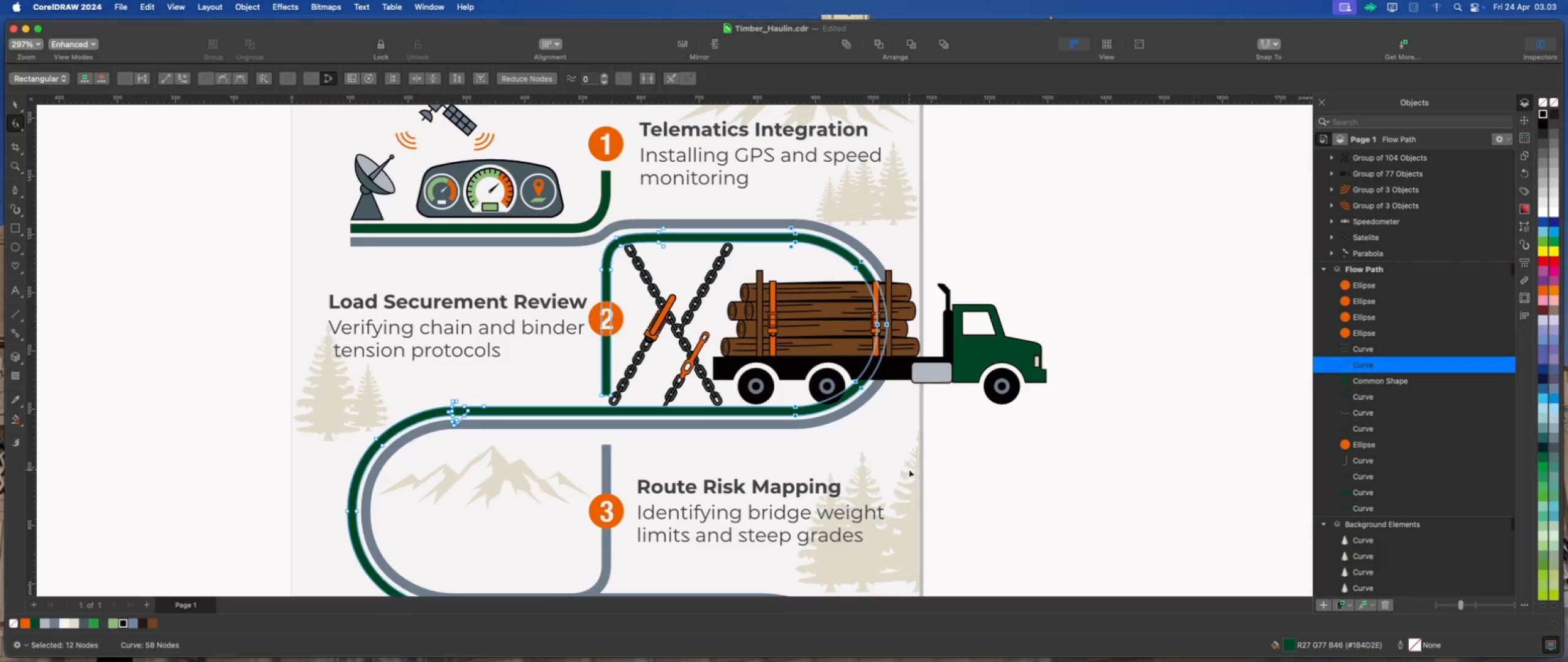 
key(ArrowRight)
 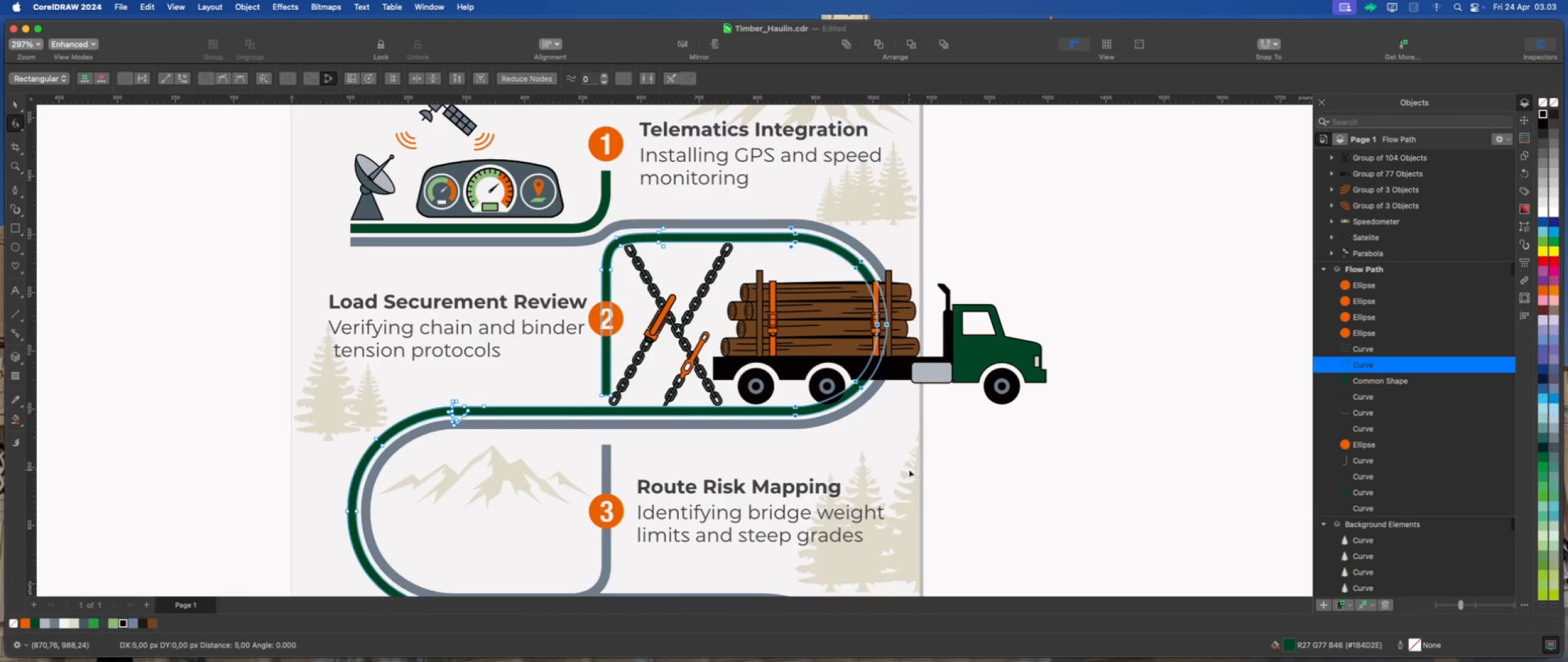 
key(ArrowRight)
 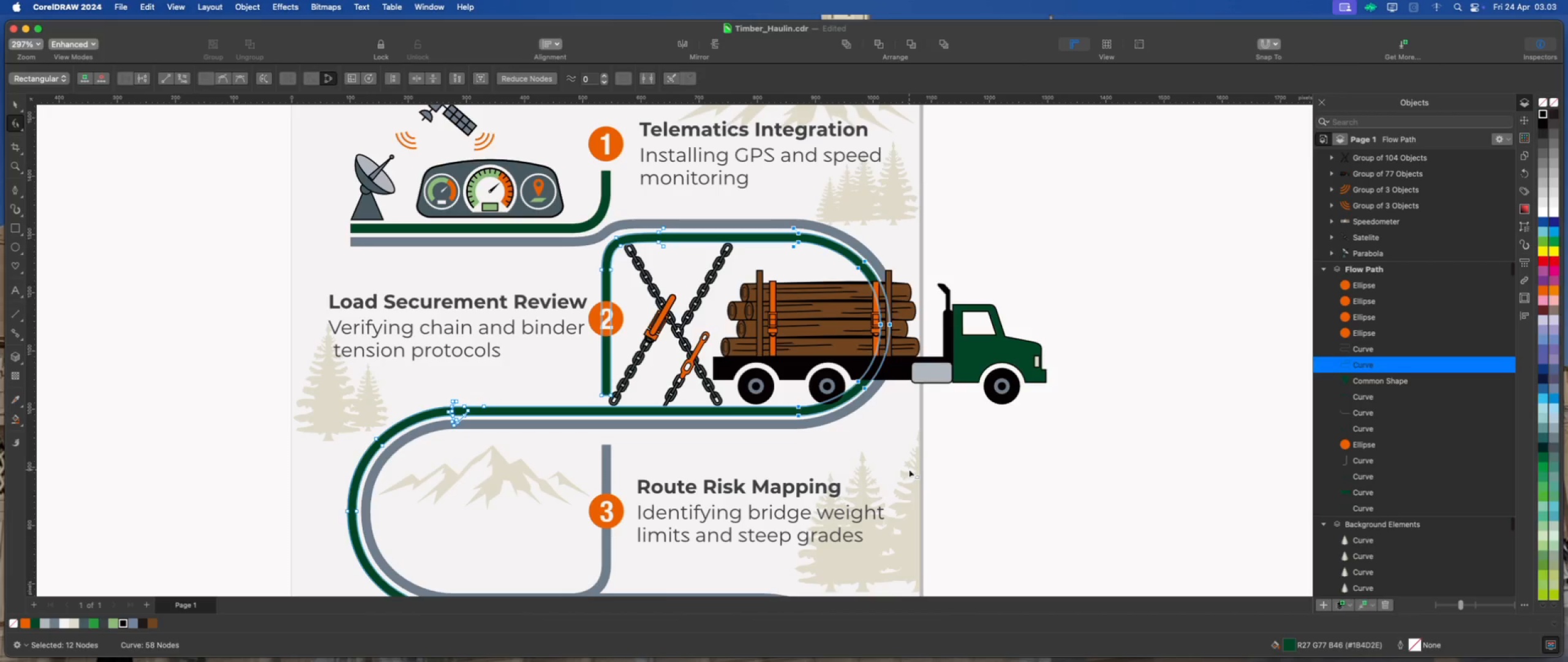 
key(ArrowRight)
 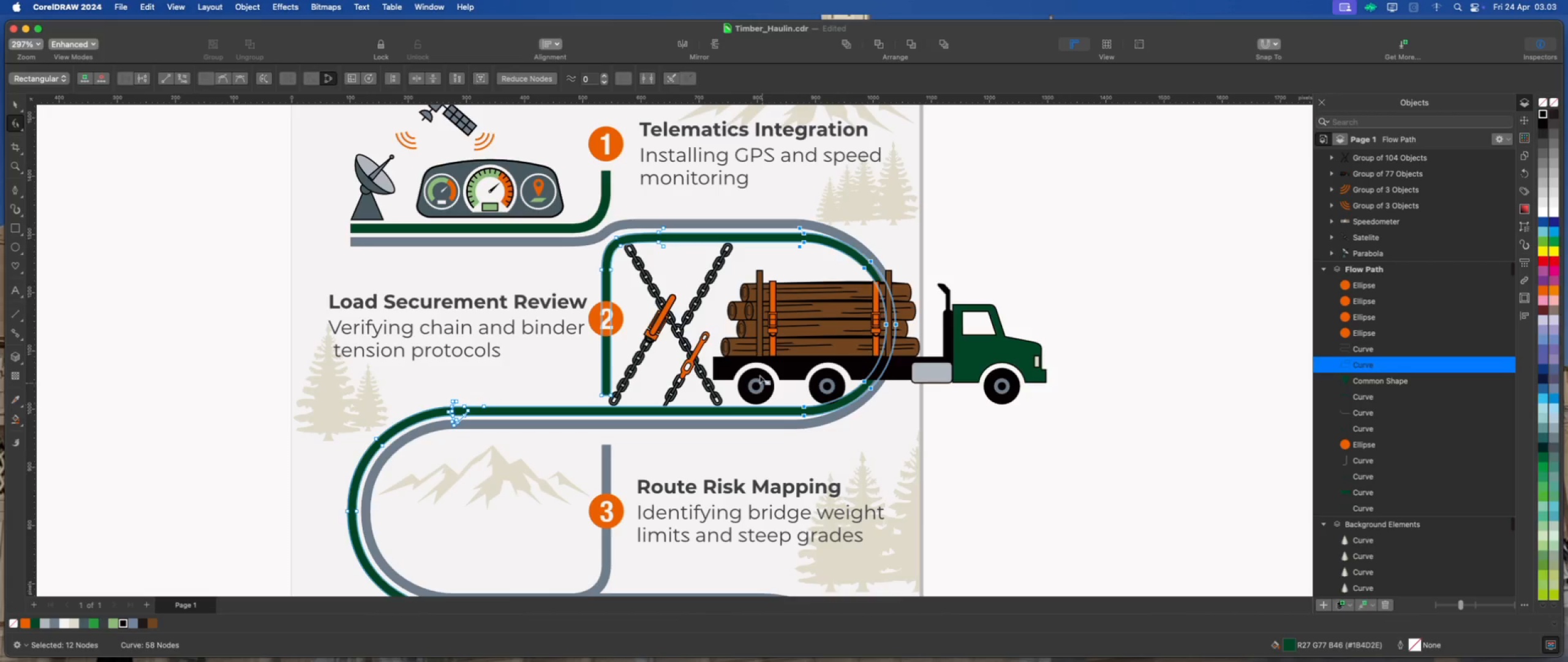 
left_click([777, 222])
 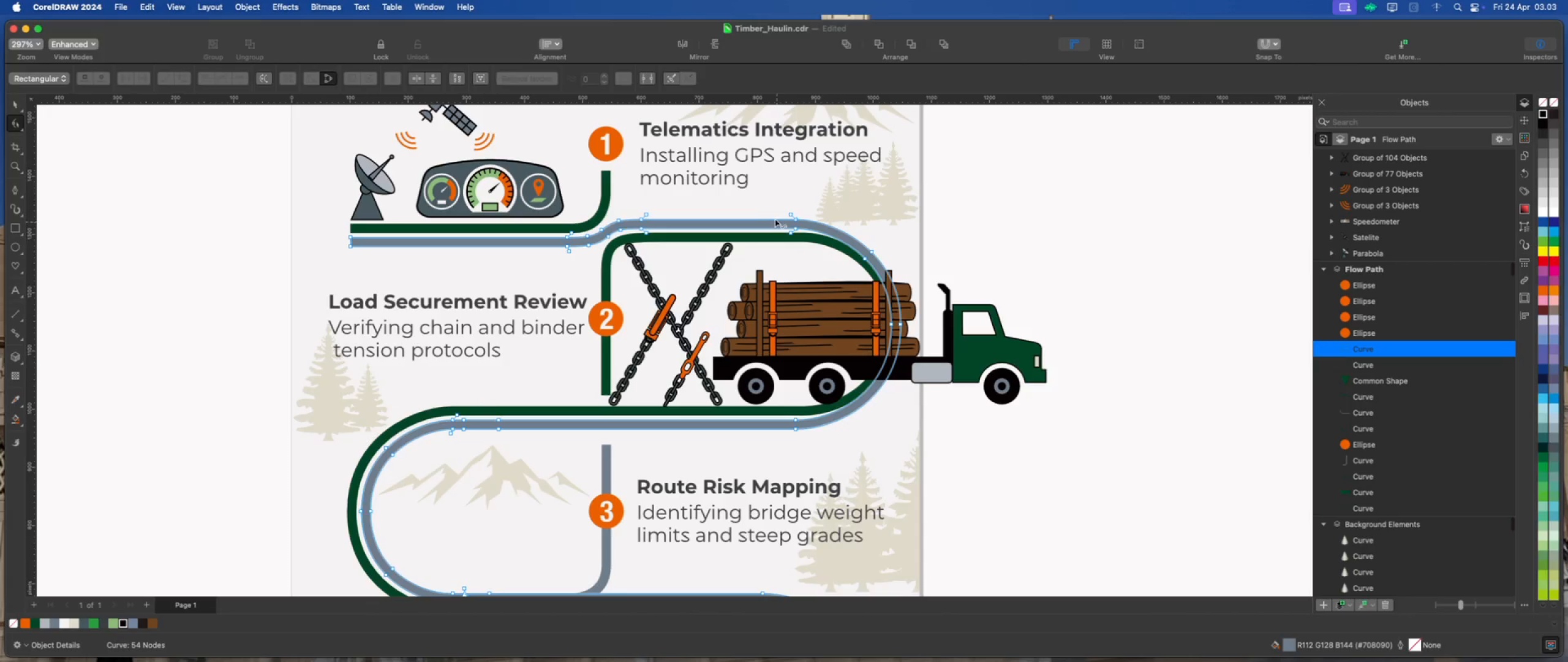 
left_click_drag(start_coordinate=[763, 191], to_coordinate=[950, 452])
 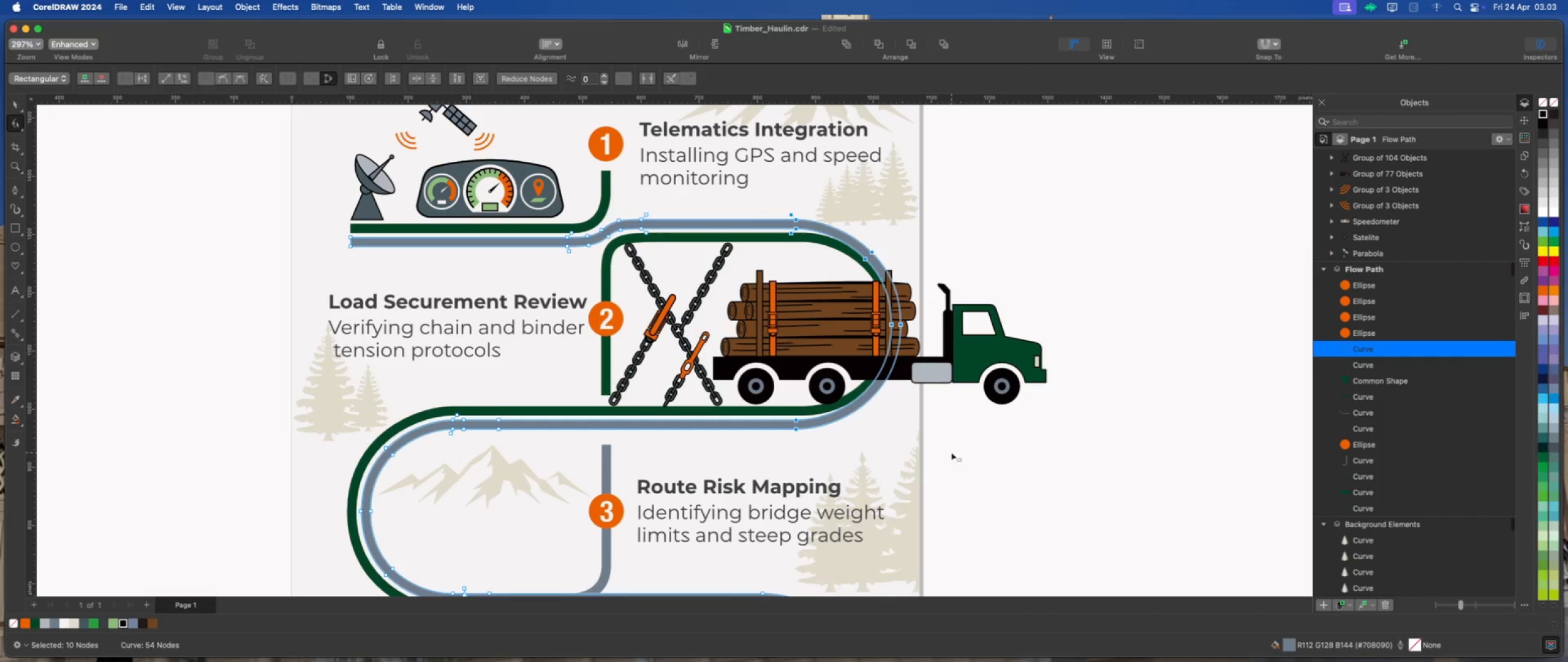 
key(ArrowRight)
 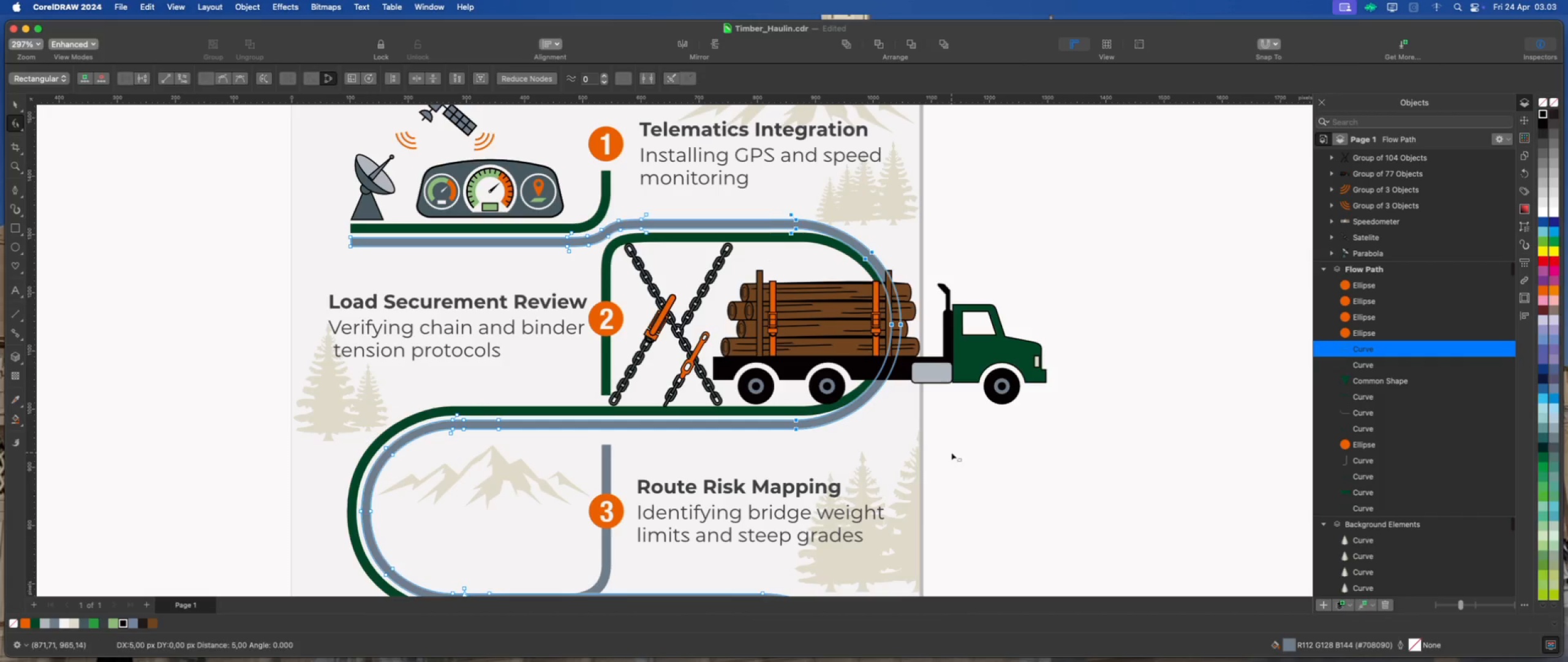 
key(ArrowRight)
 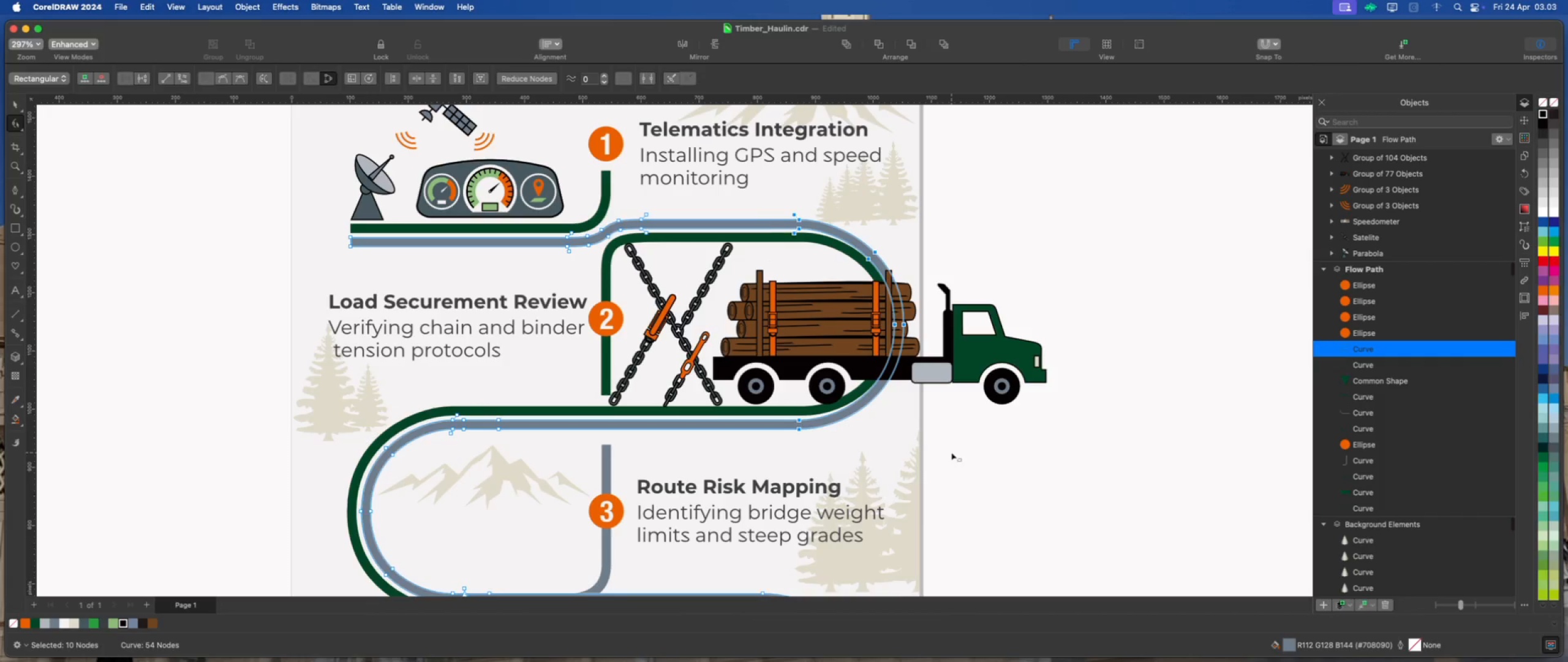 
key(ArrowRight)
 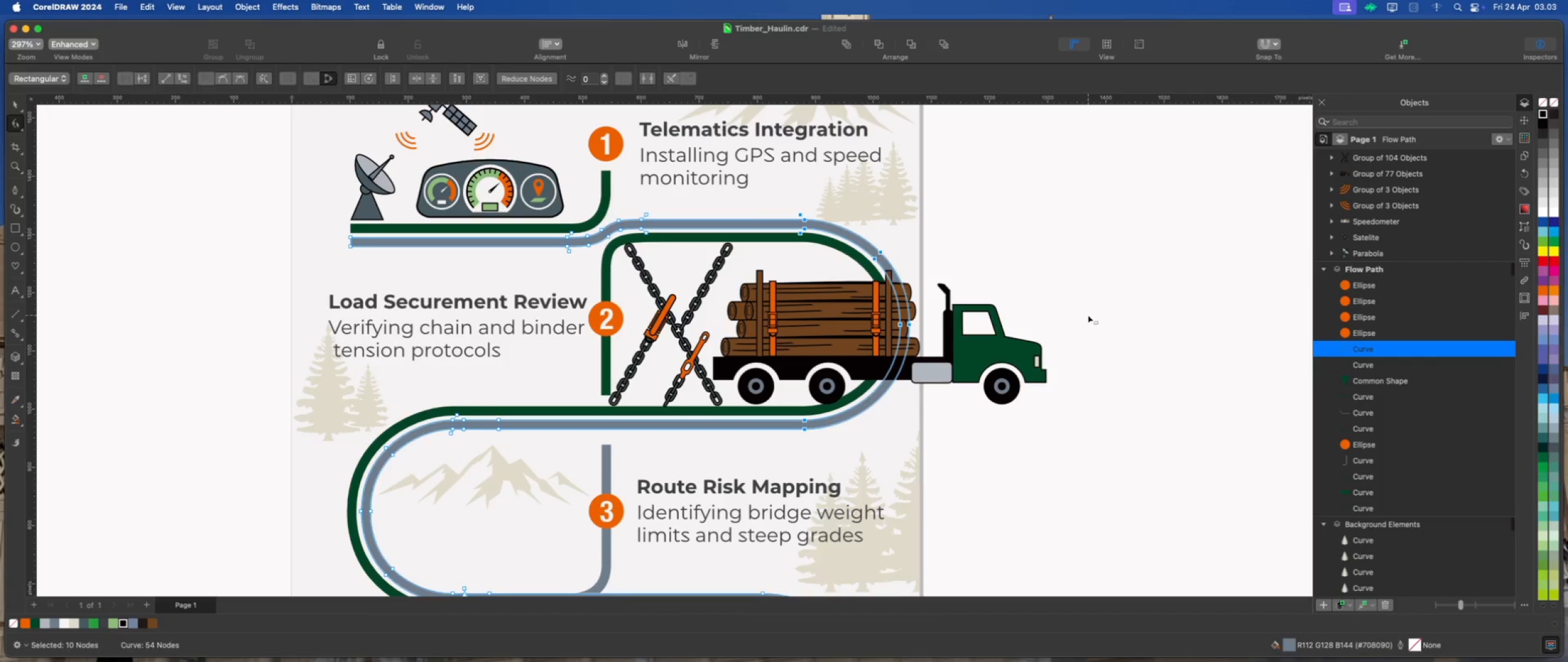 
left_click([1088, 315])
 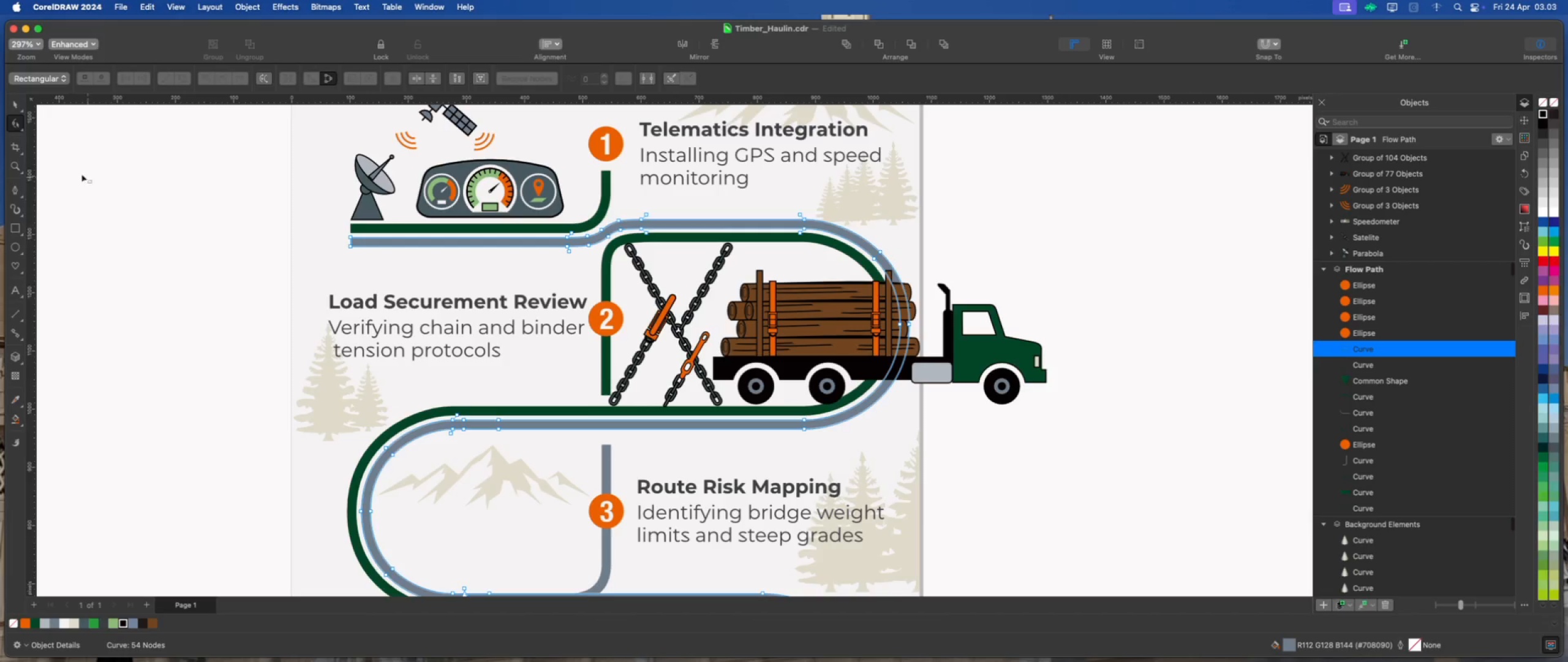 
left_click([17, 104])
 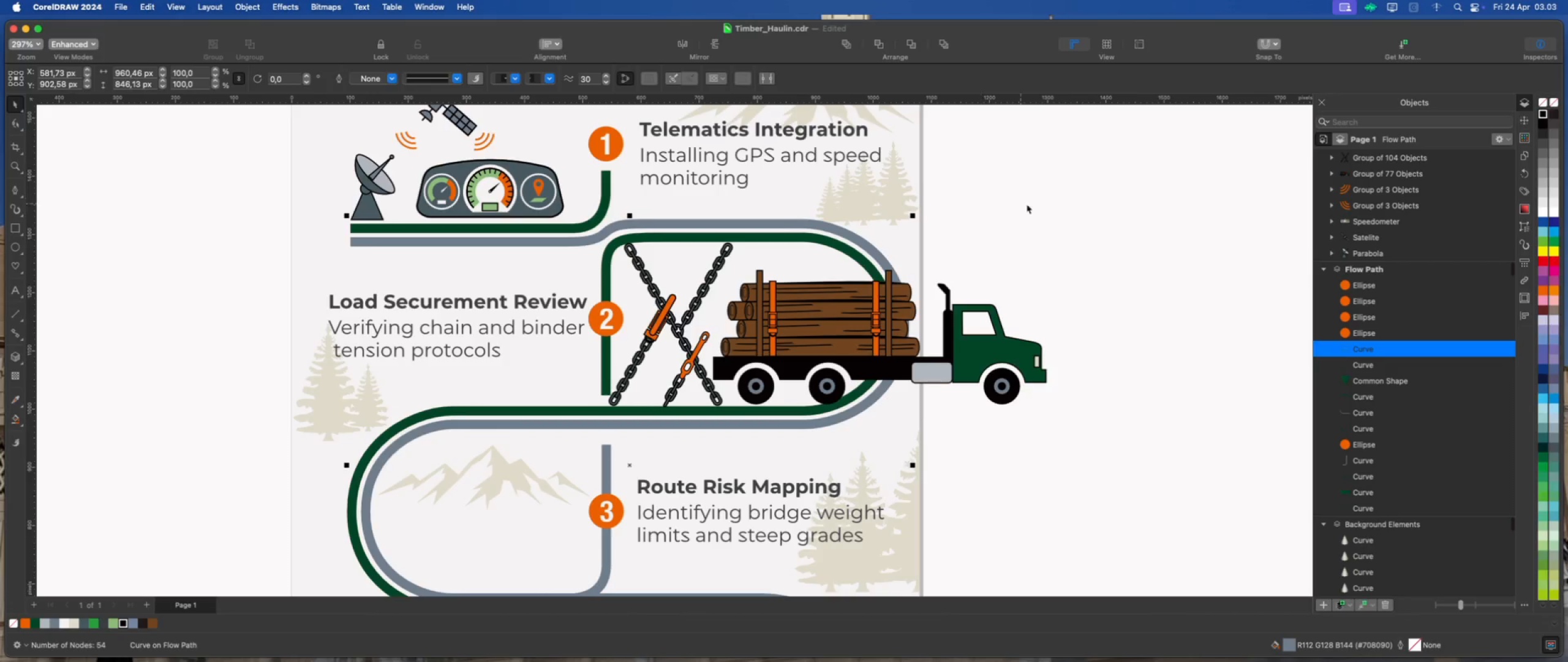 
scroll: coordinate [929, 264], scroll_direction: up, amount: 1.0
 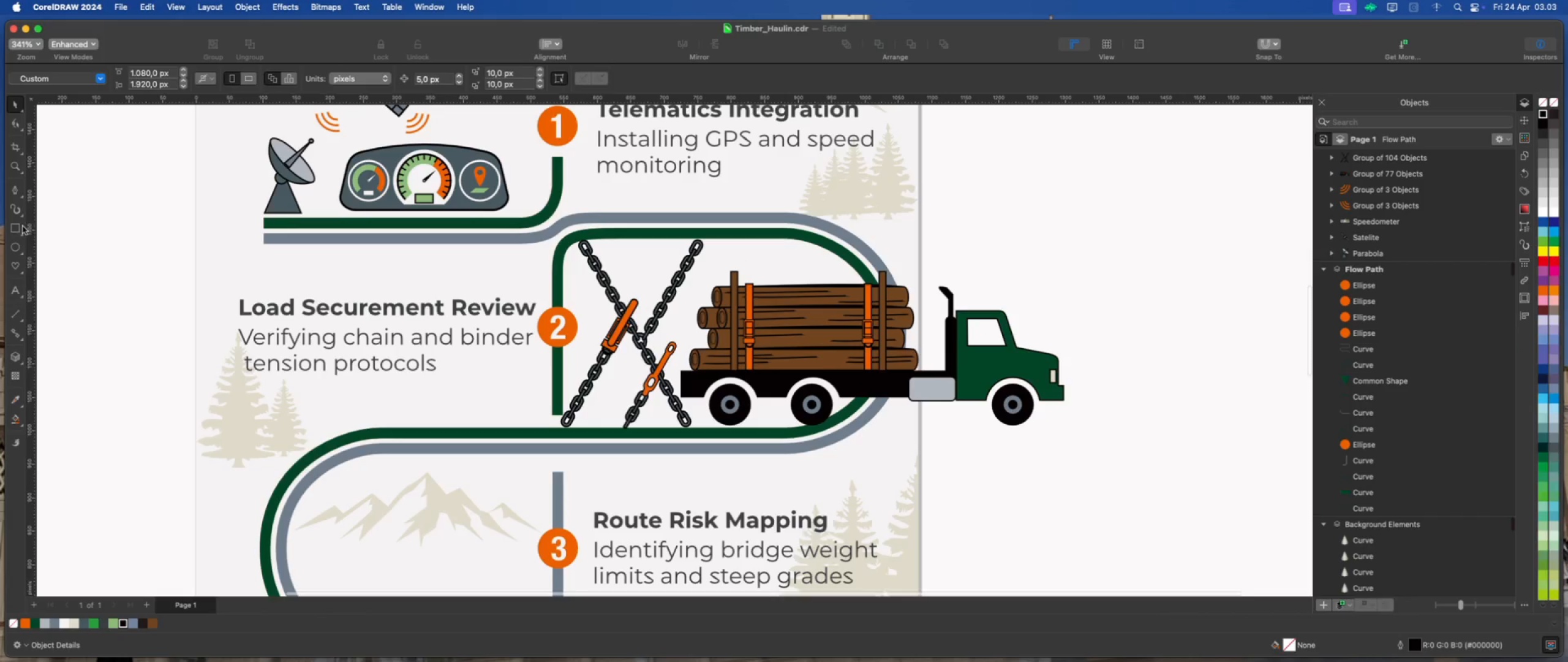 
left_click([10, 249])
 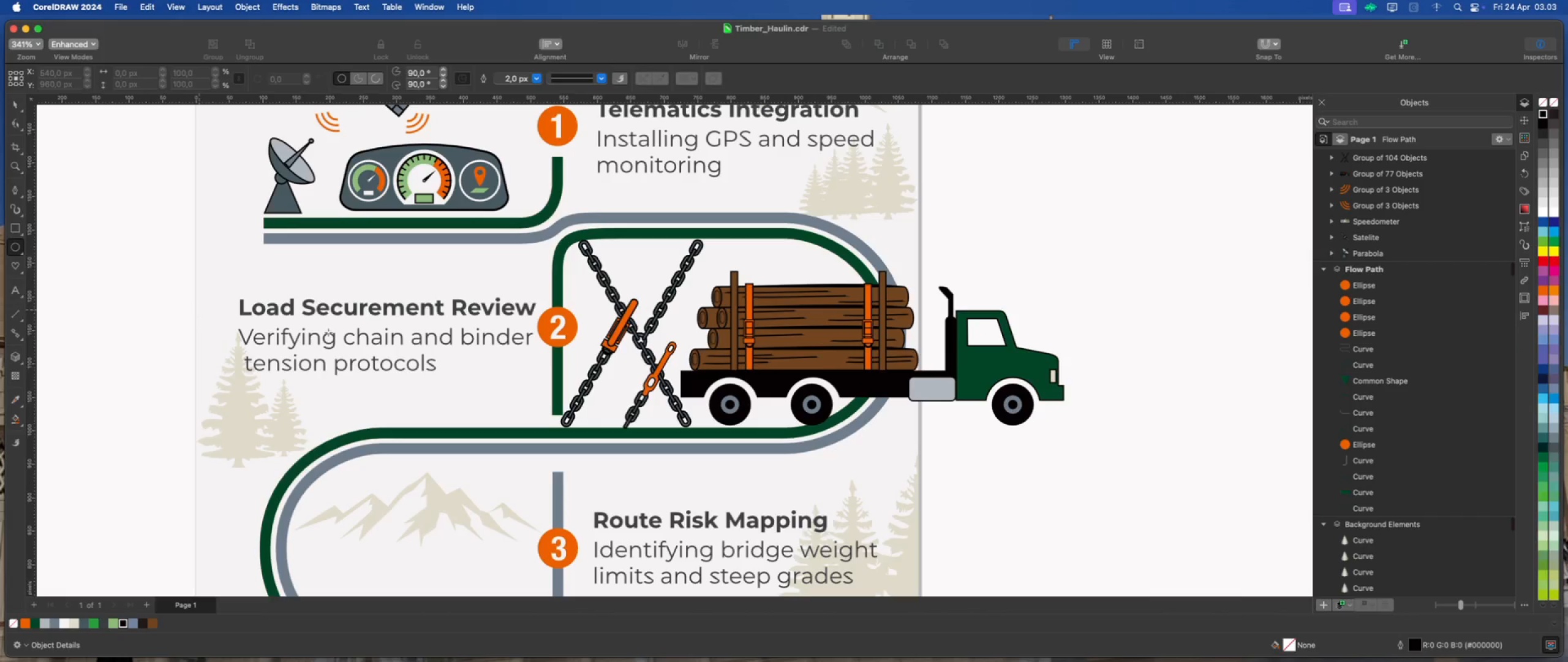 
scroll: coordinate [660, 318], scroll_direction: down, amount: 1.0
 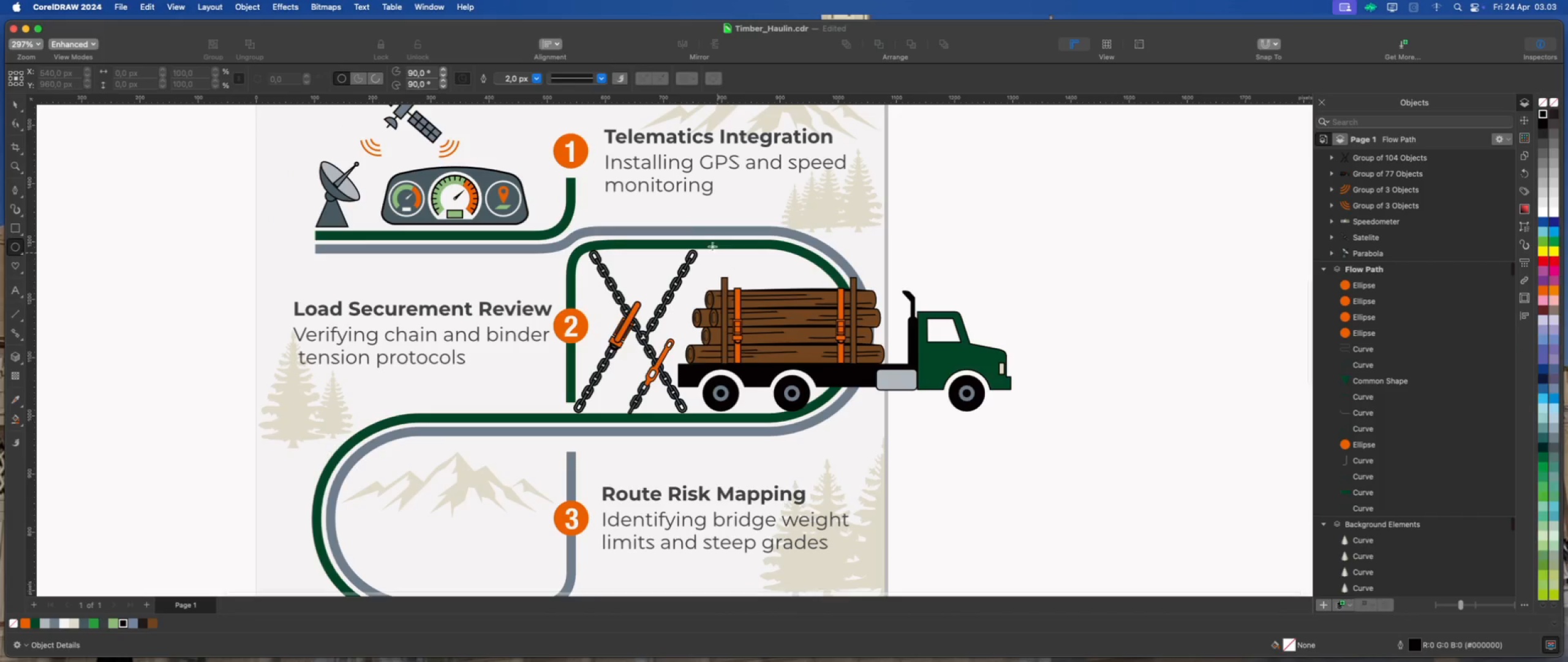 
left_click_drag(start_coordinate=[710, 235], to_coordinate=[730, 426])
 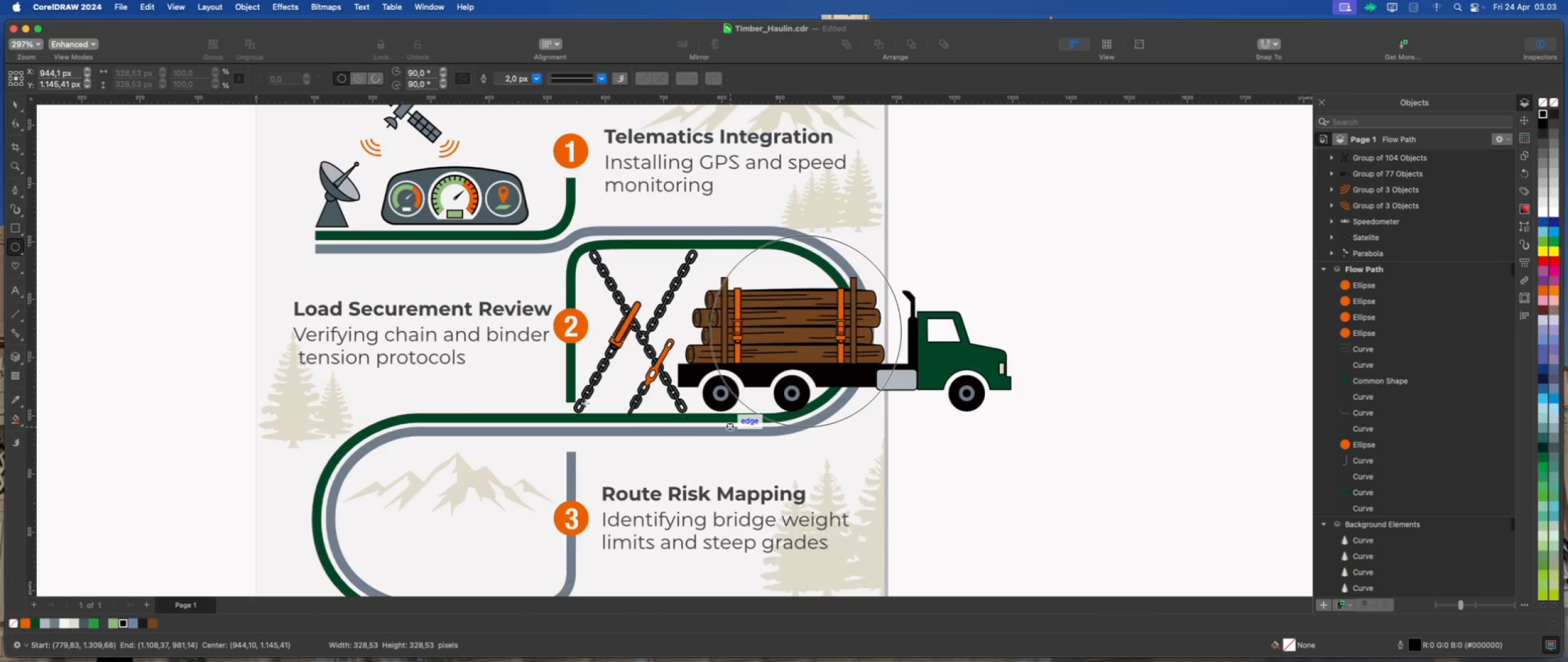 
hold_key(key=CommandLeft, duration=3.02)
 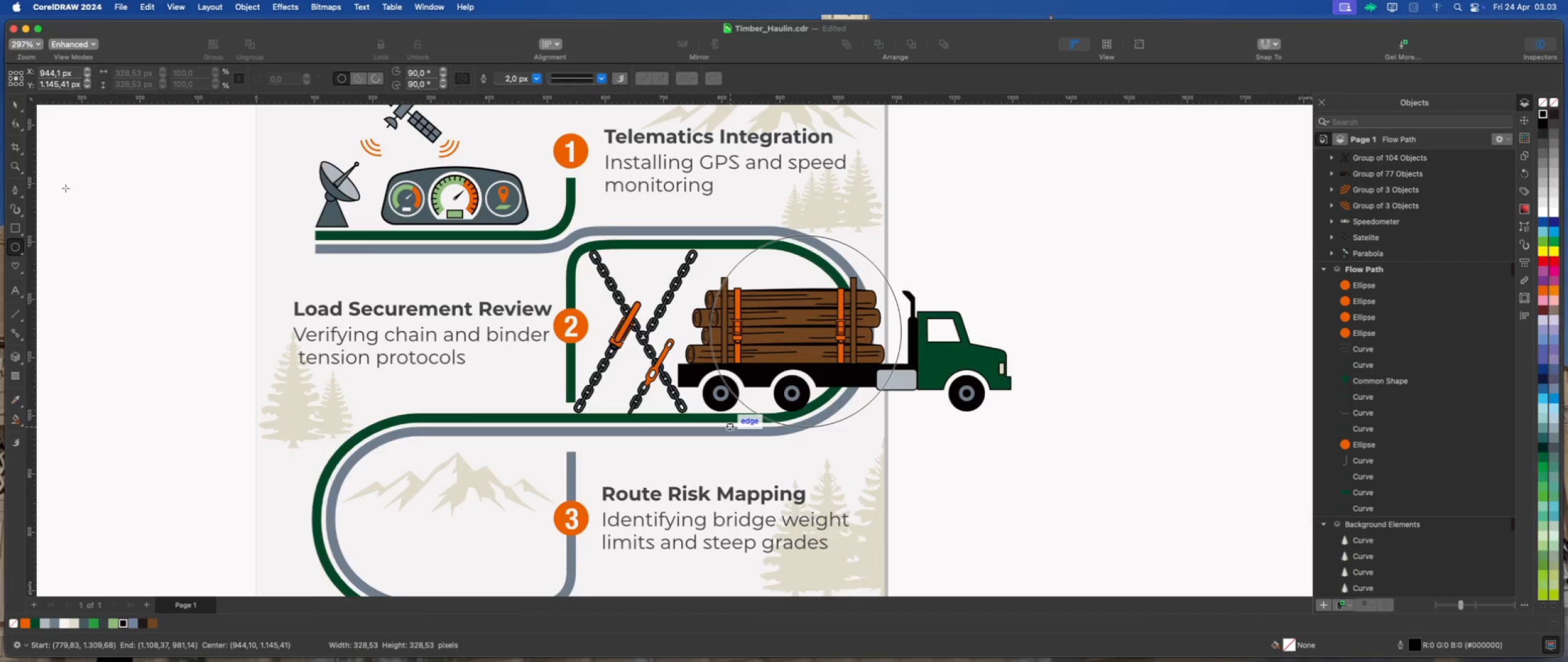 
left_click([15, 104])
 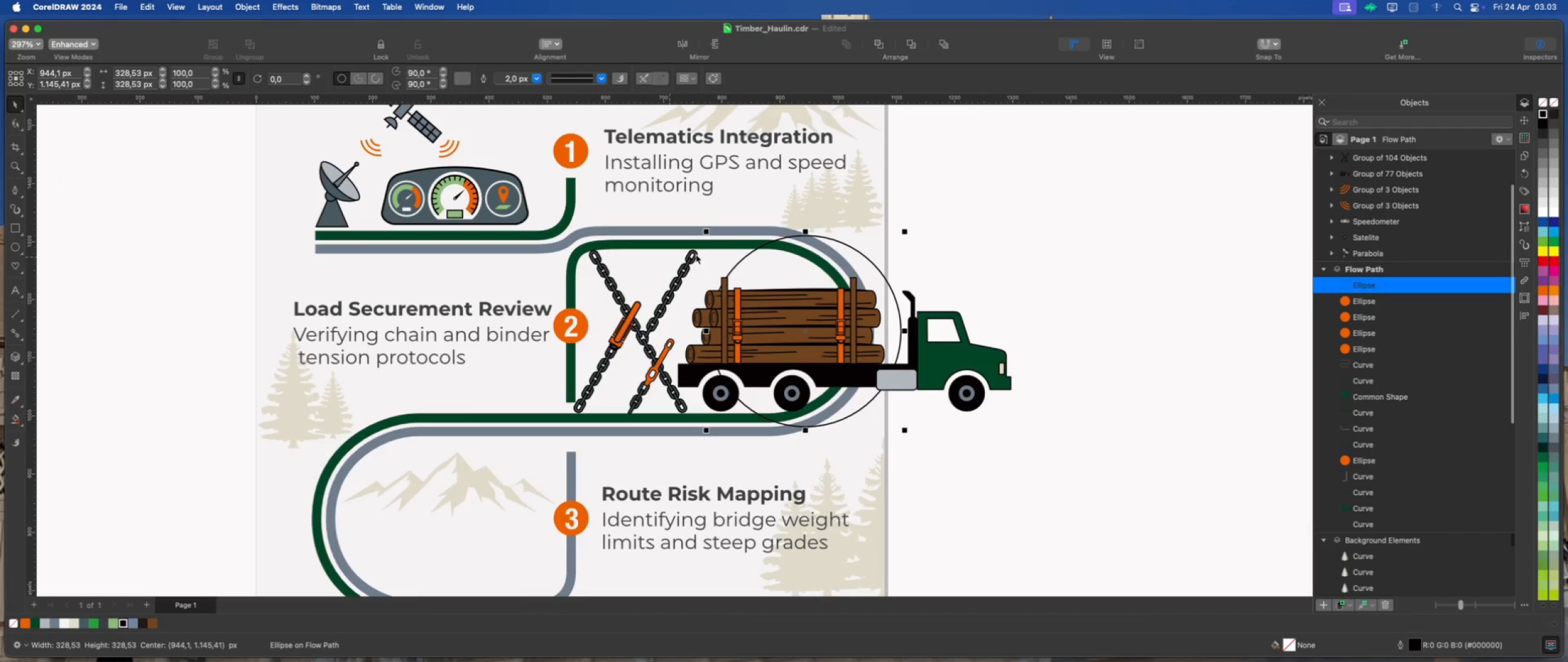 
left_click([1000, 238])
 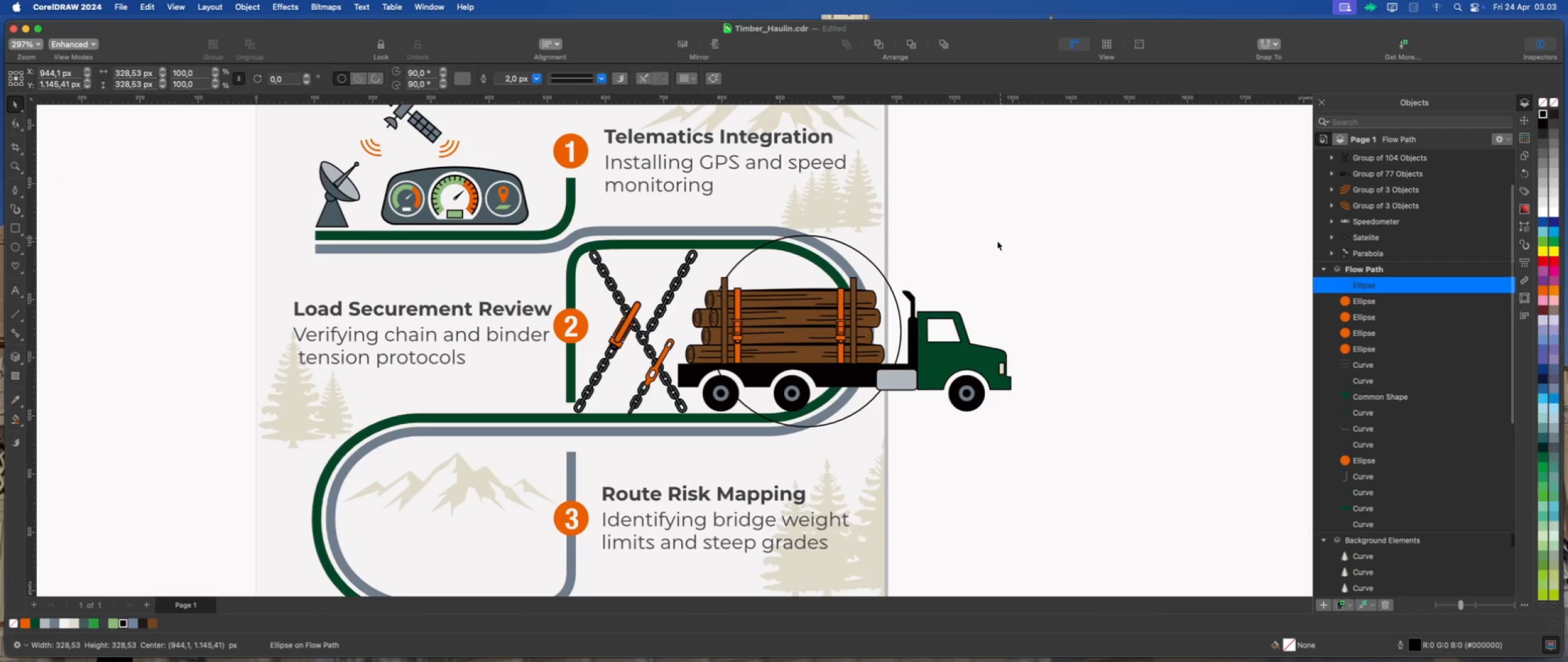 
scroll: coordinate [916, 300], scroll_direction: up, amount: 1.0
 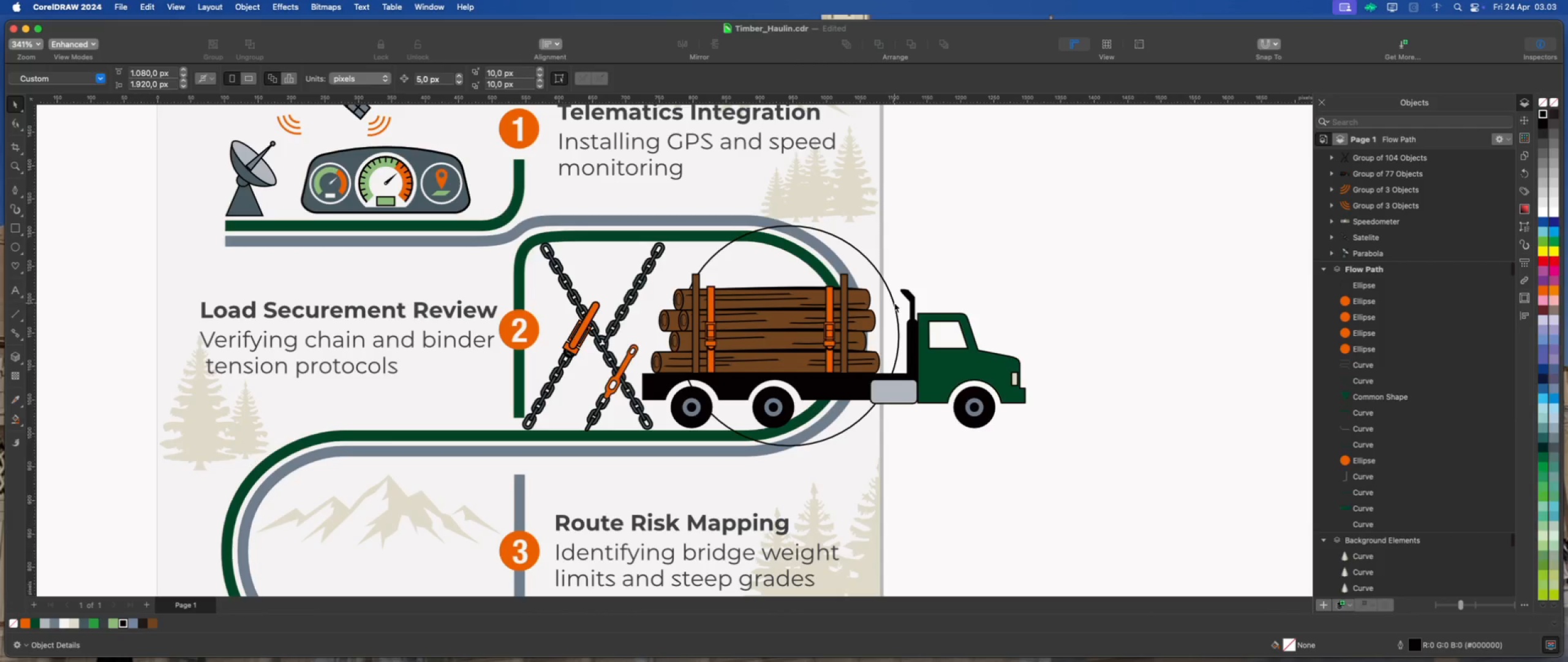 
left_click([895, 304])
 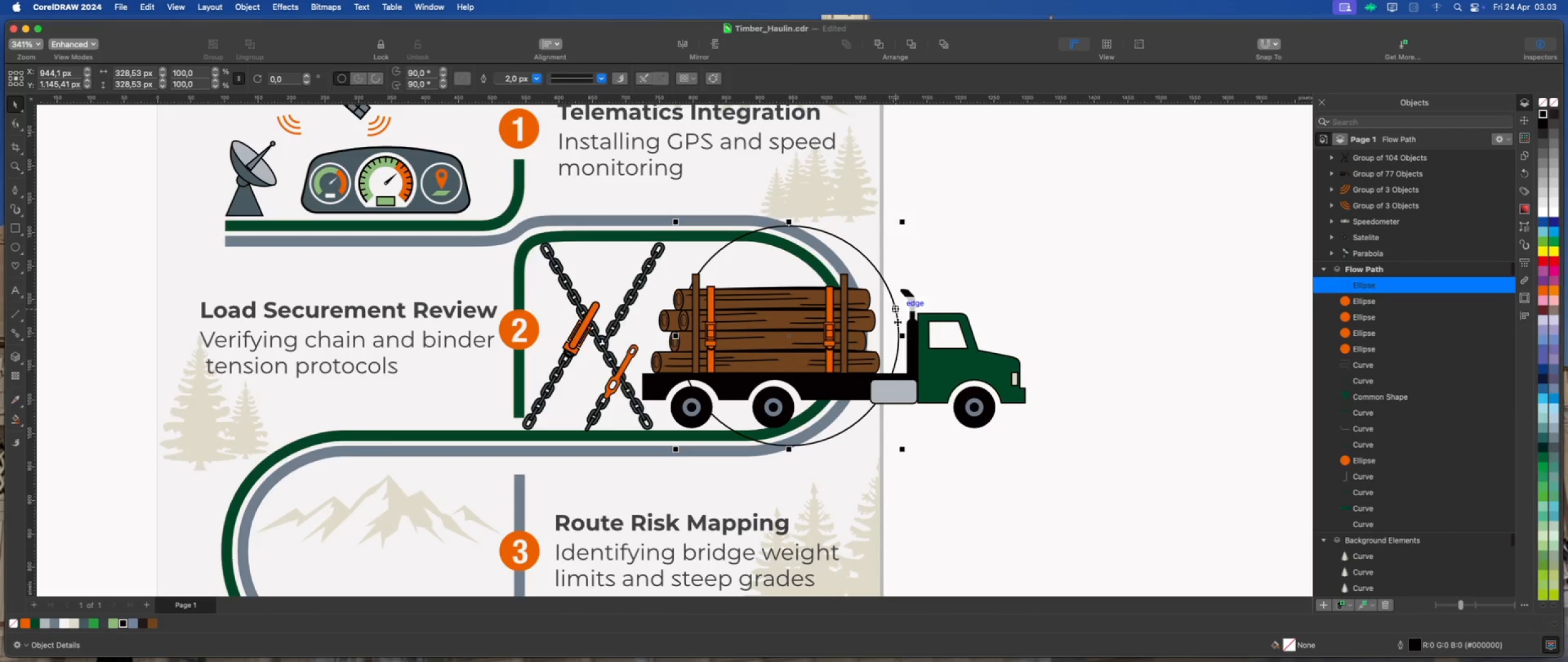 
left_click_drag(start_coordinate=[899, 327], to_coordinate=[858, 325])
 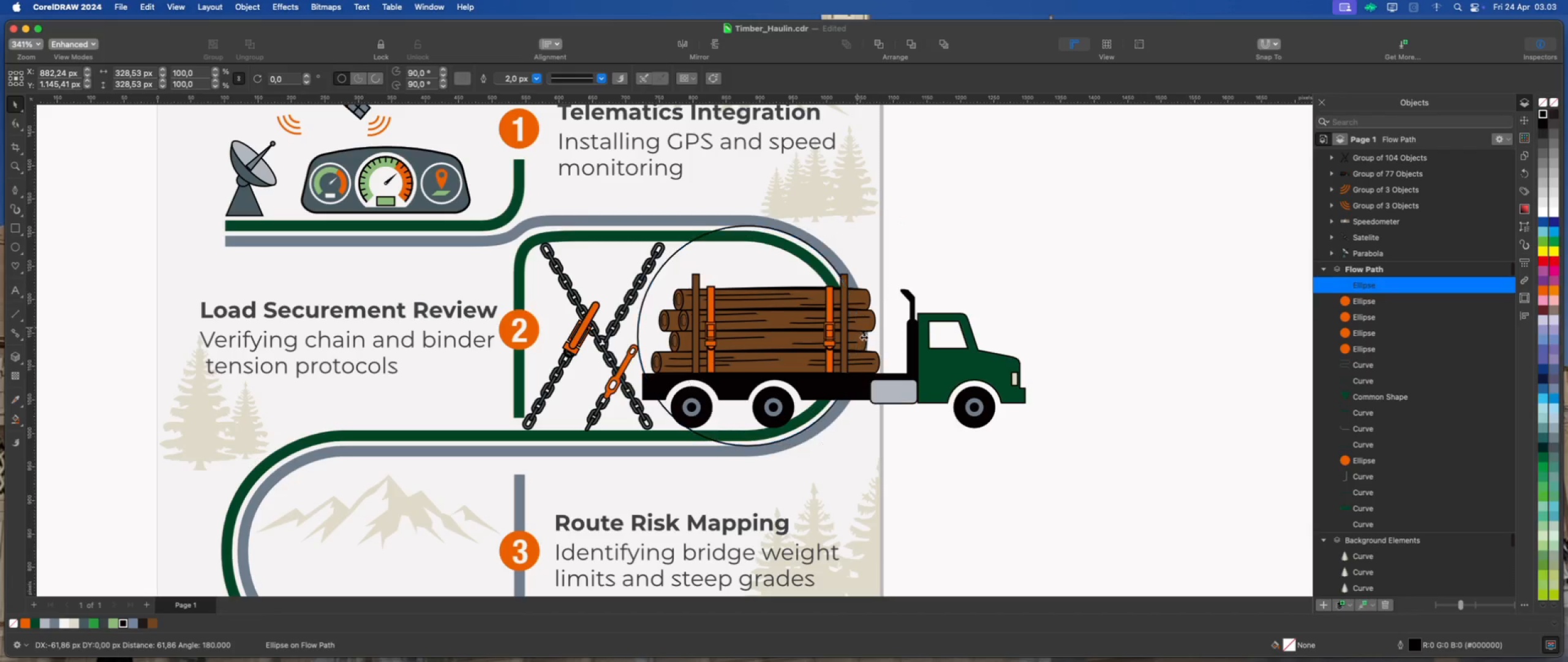 
hold_key(key=ShiftLeft, duration=3.42)
 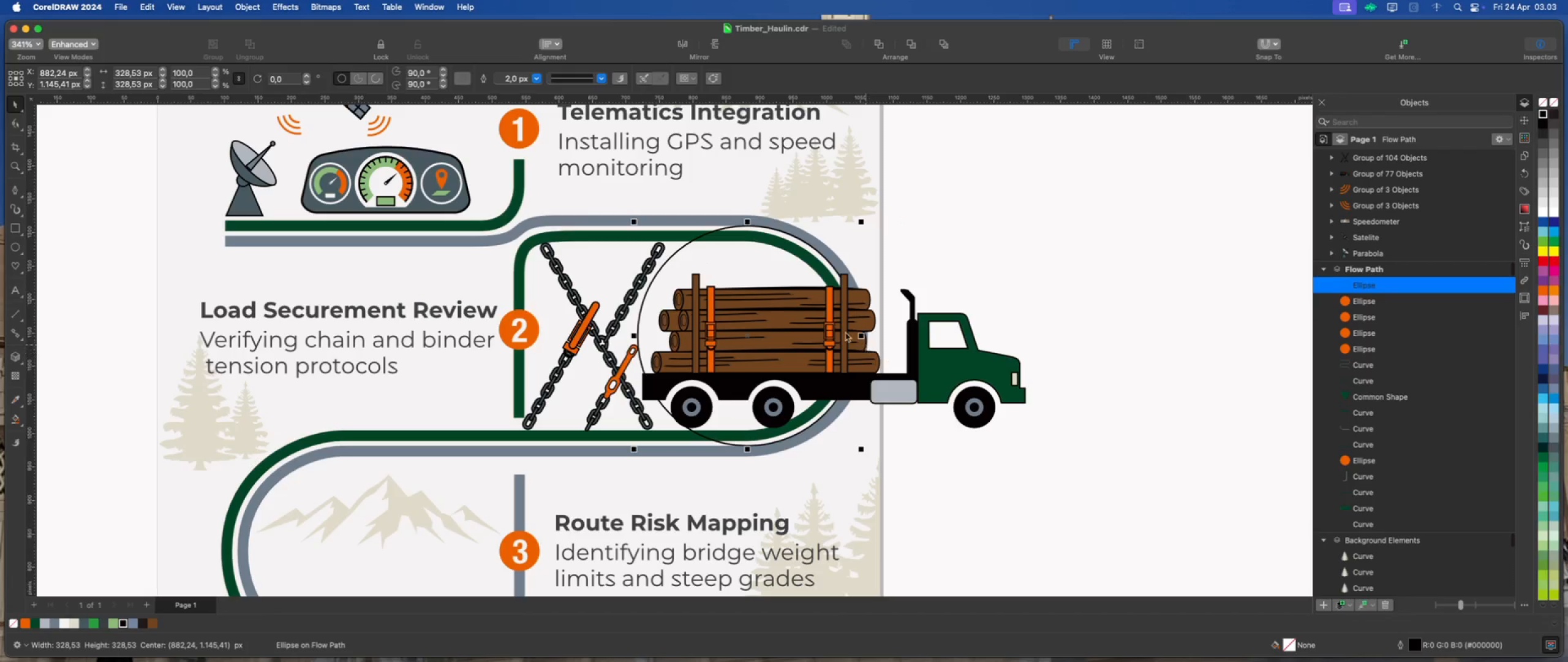 
right_click([739, 265])
 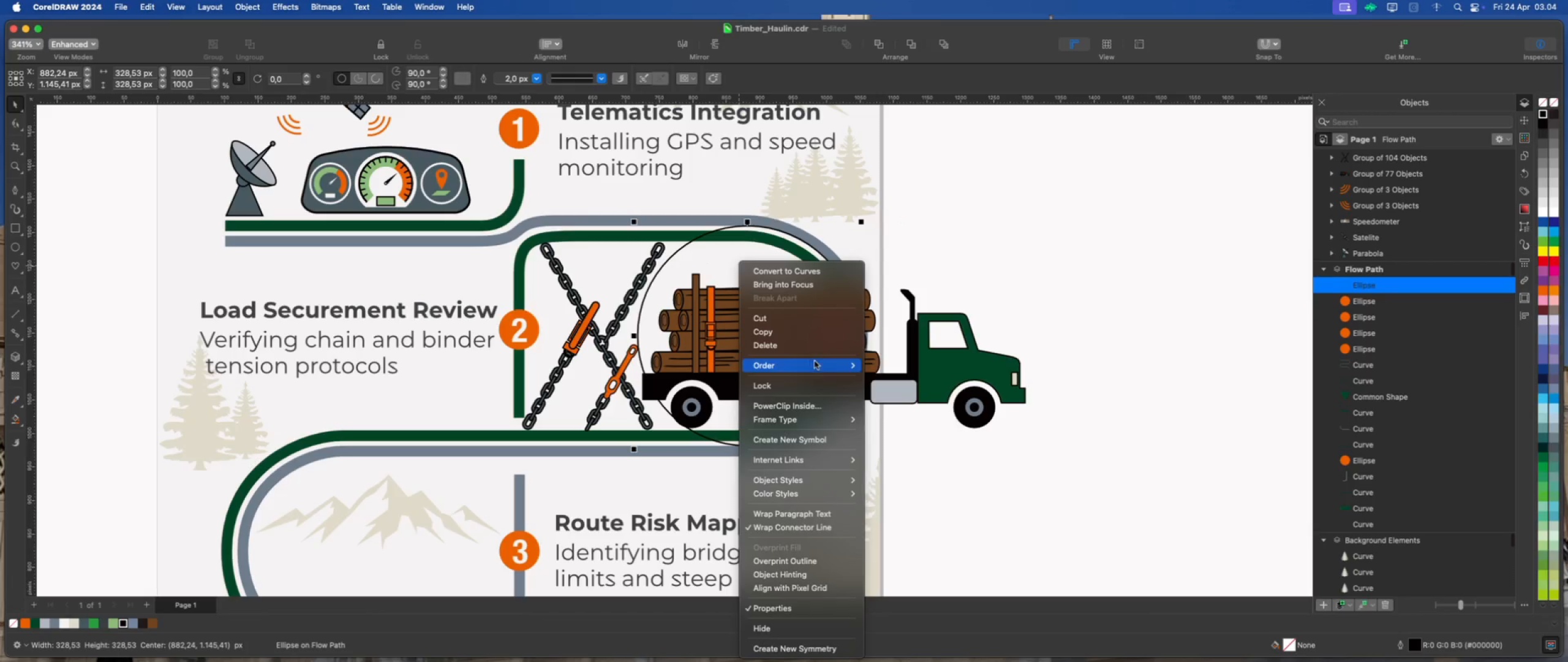 
mouse_move([900, 358])
 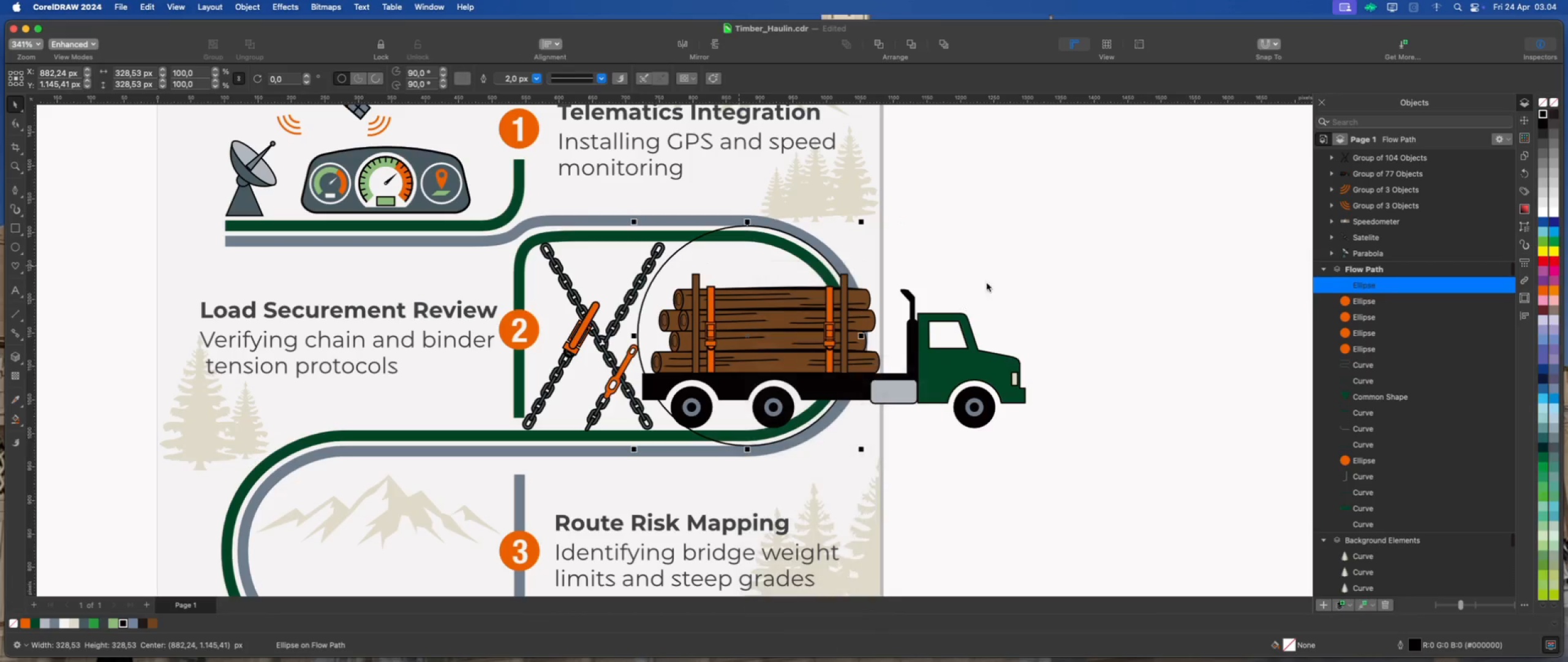 
left_click([1025, 253])
 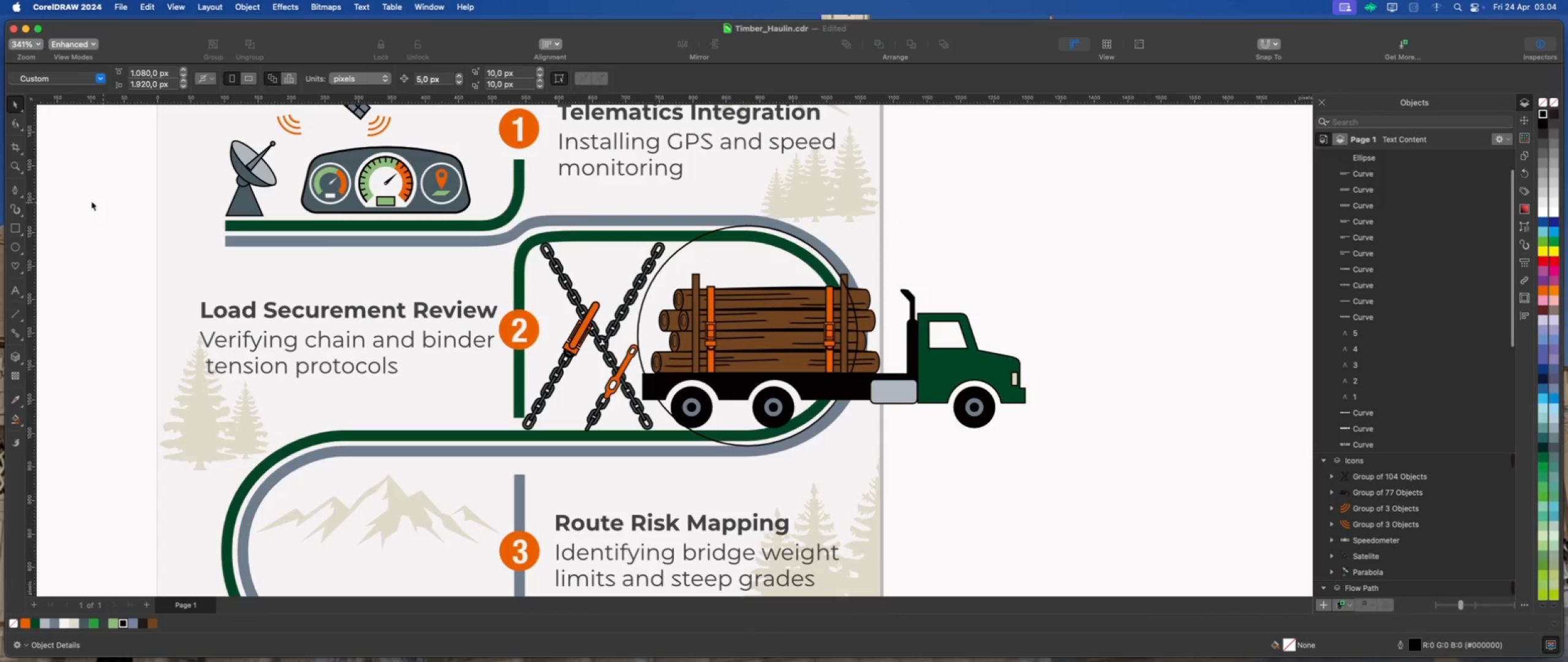 
left_click([19, 224])
 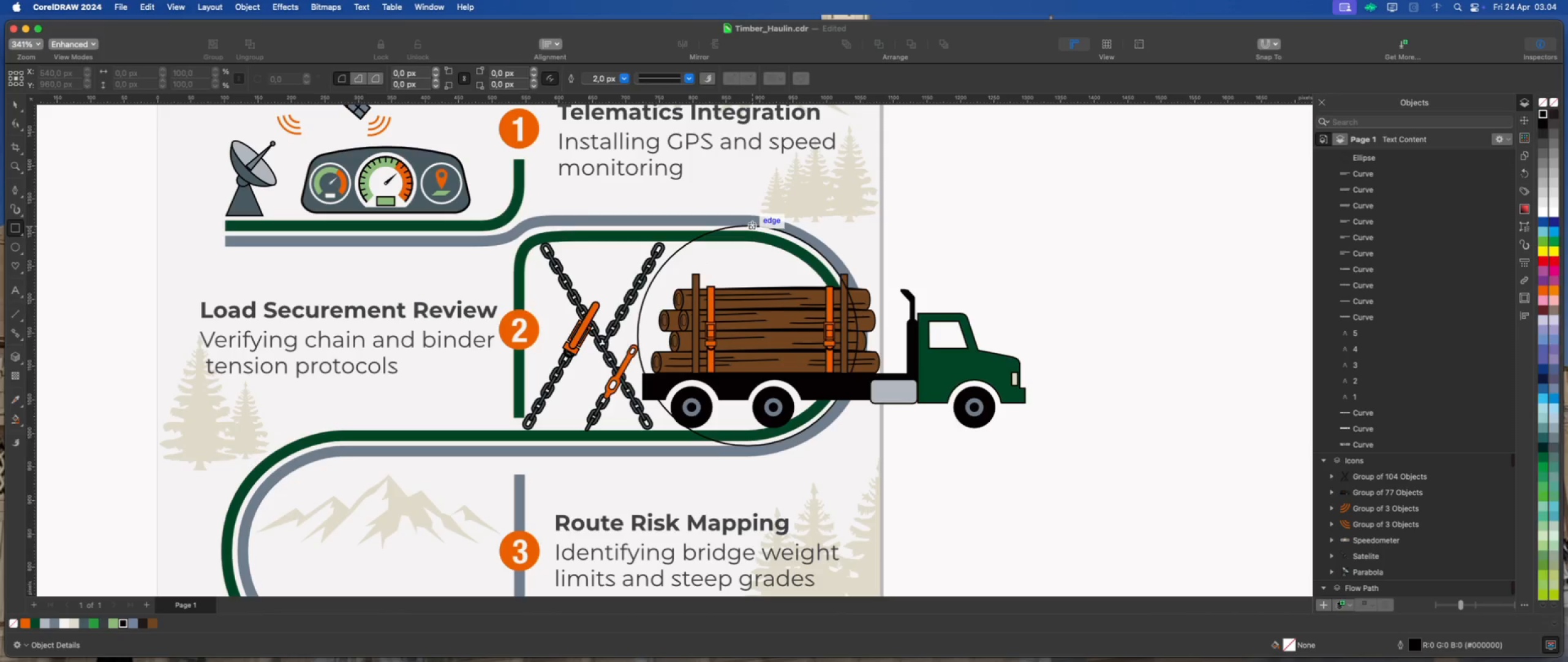 
left_click_drag(start_coordinate=[748, 225], to_coordinate=[548, 447])
 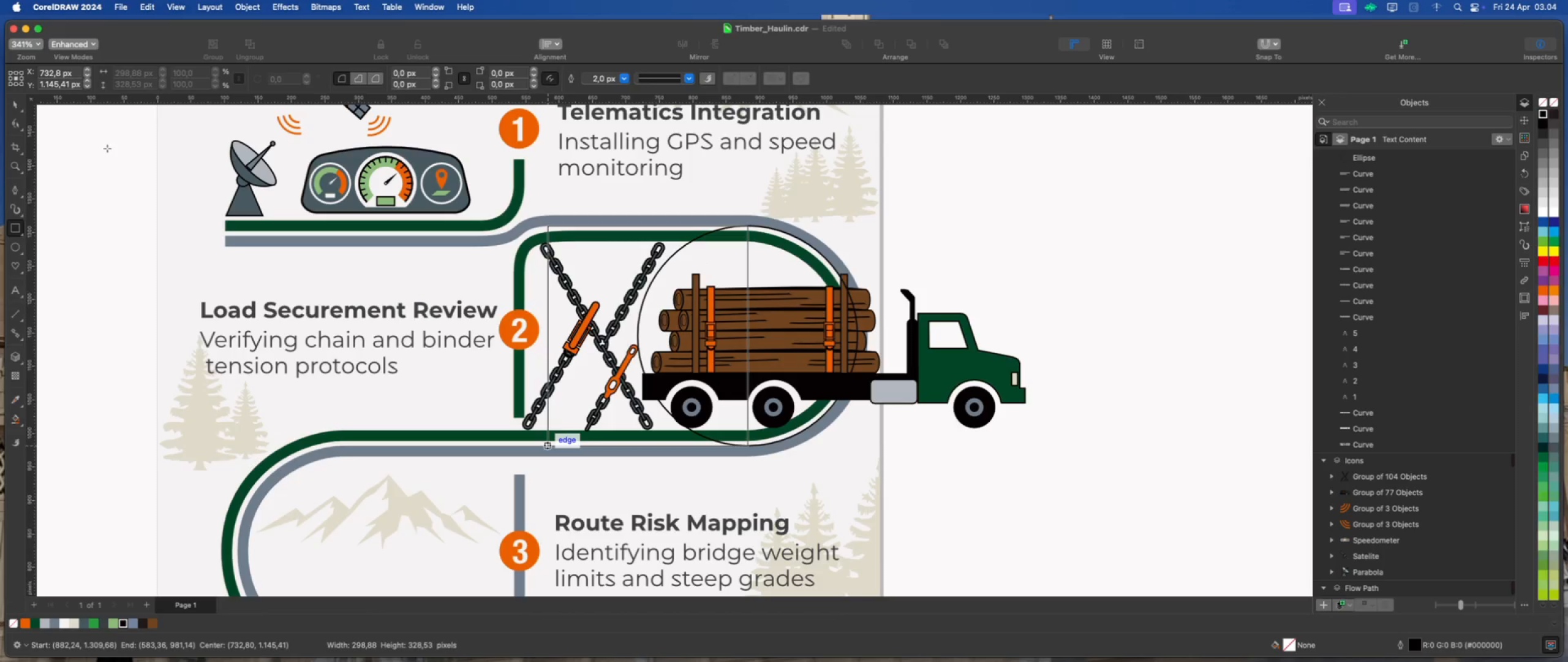 
left_click([17, 104])
 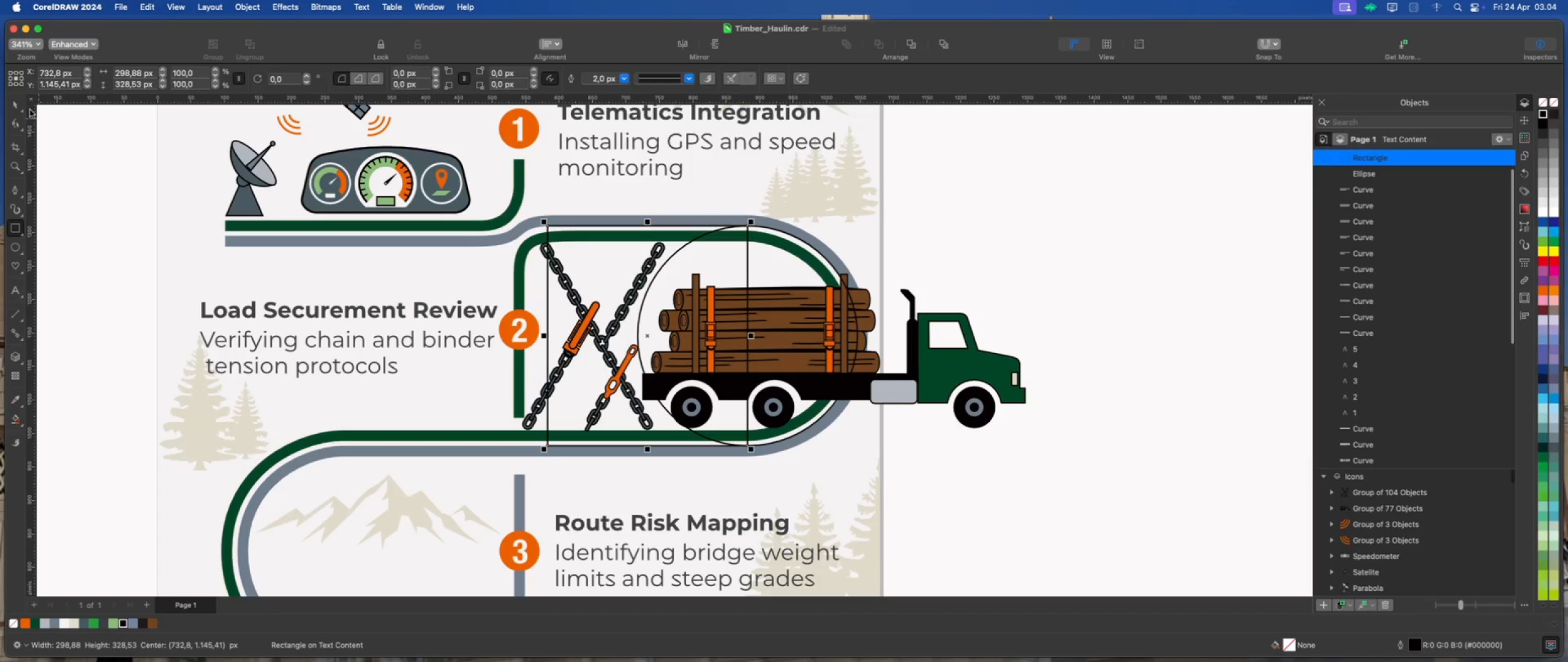 
hold_key(key=ShiftLeft, duration=1.06)
left_click([763, 262])
 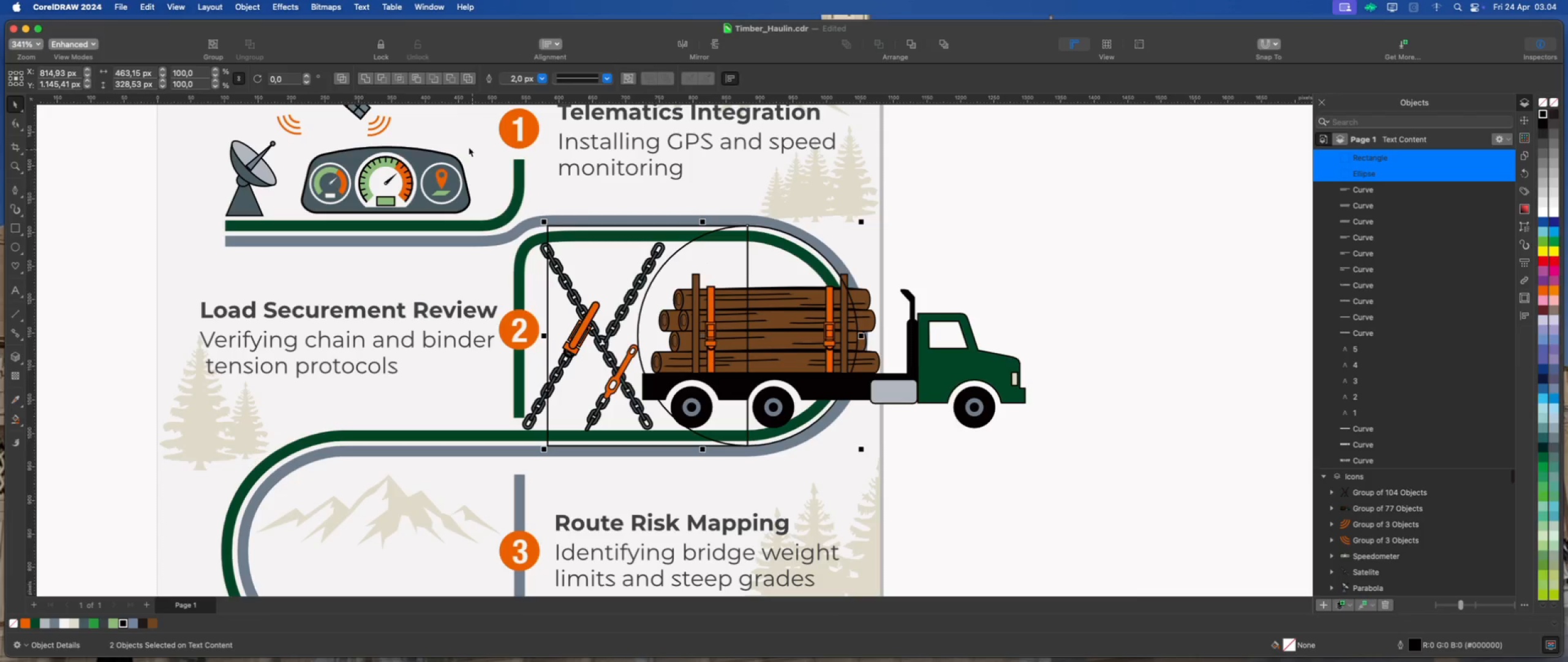 
left_click([368, 80])
 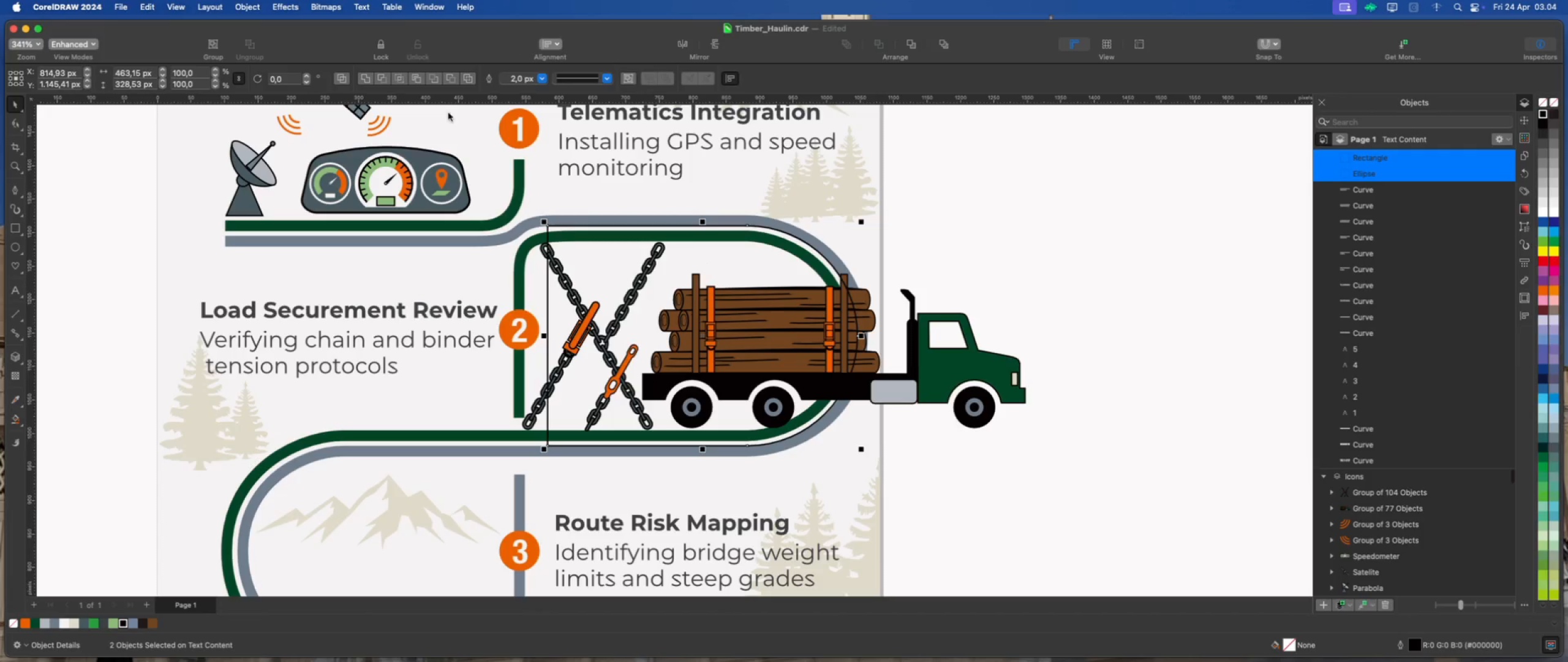 
left_click([997, 205])
 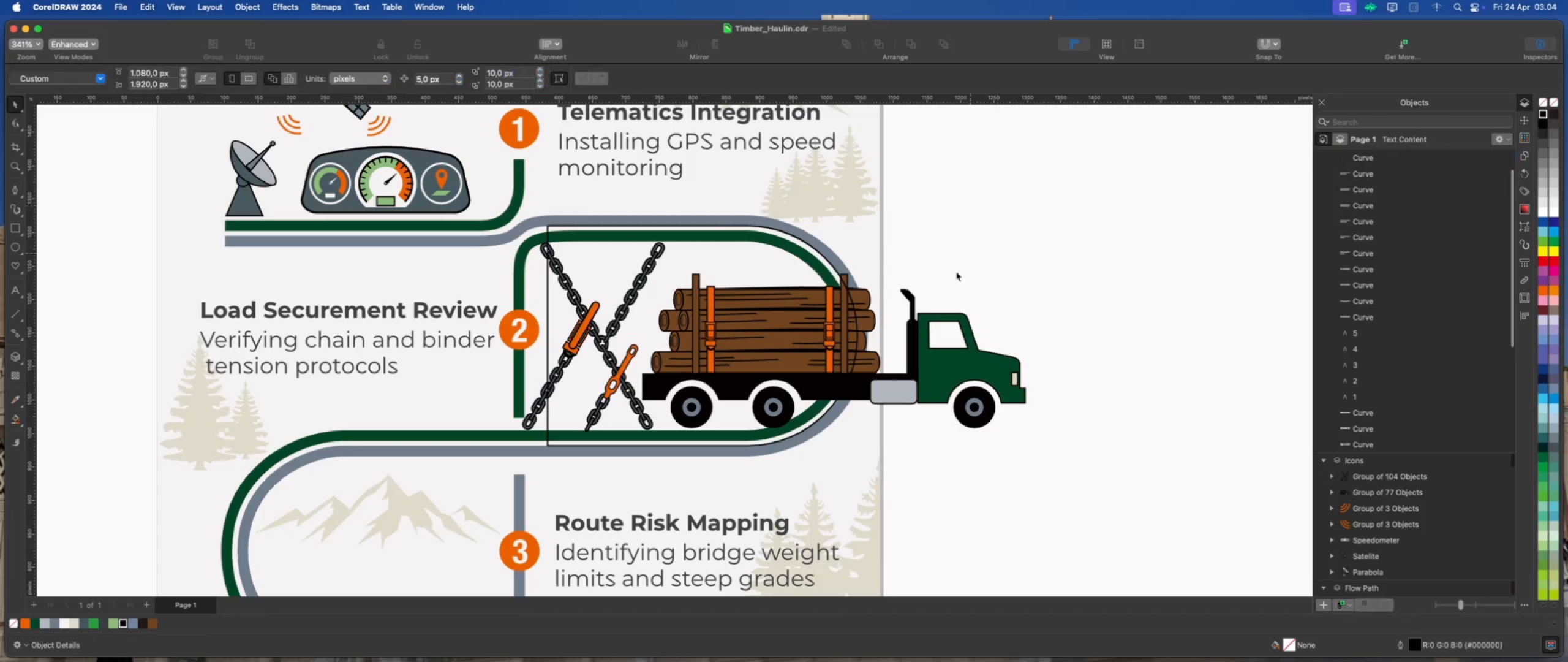 
left_click([923, 341])
 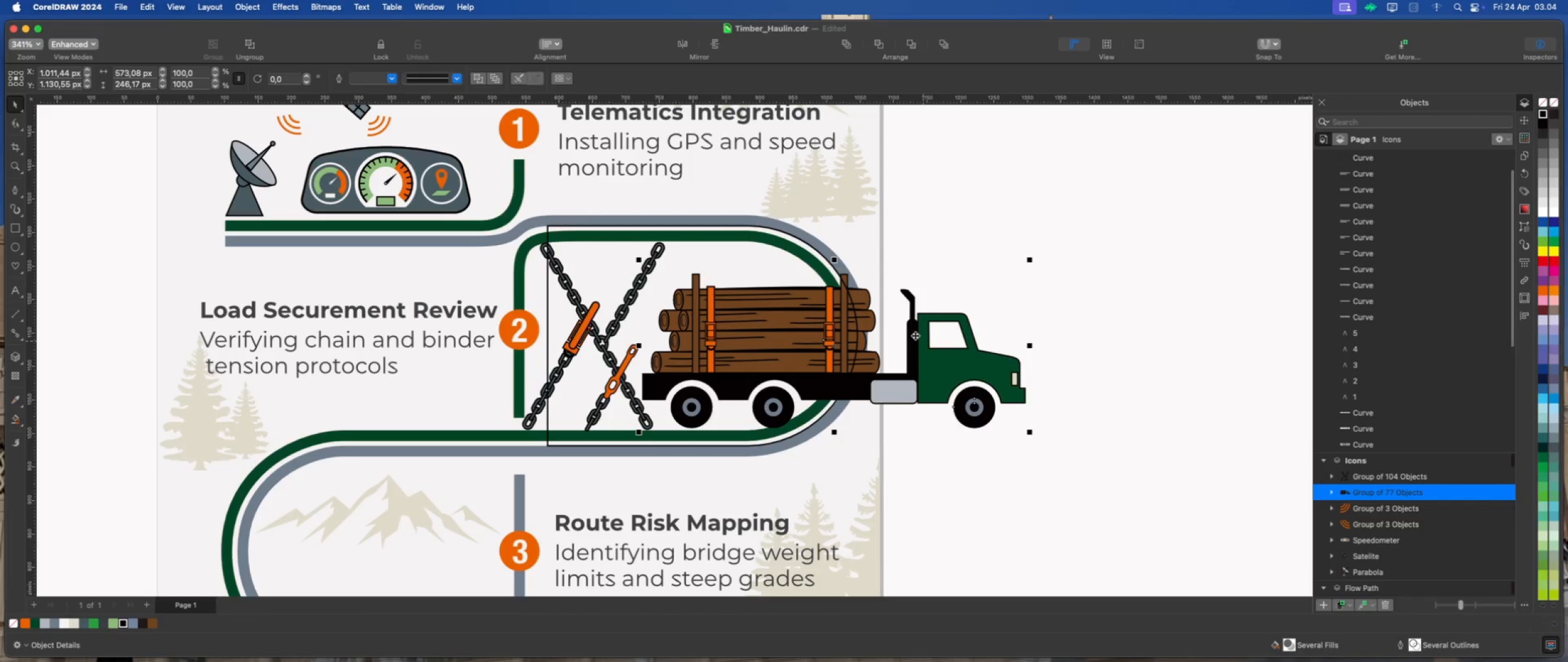 
left_click([938, 241])
 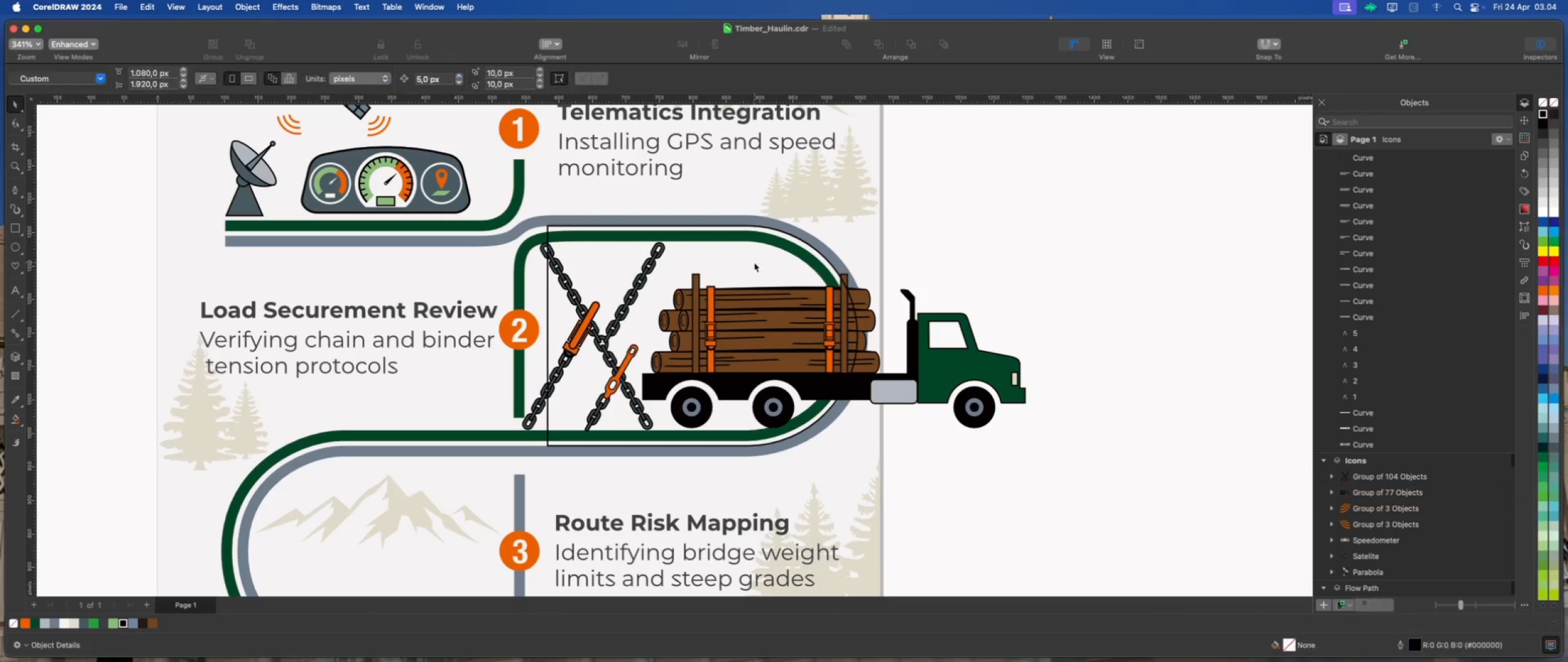 
hold_key(key=ShiftLeft, duration=1.1)
left_click([934, 348])
 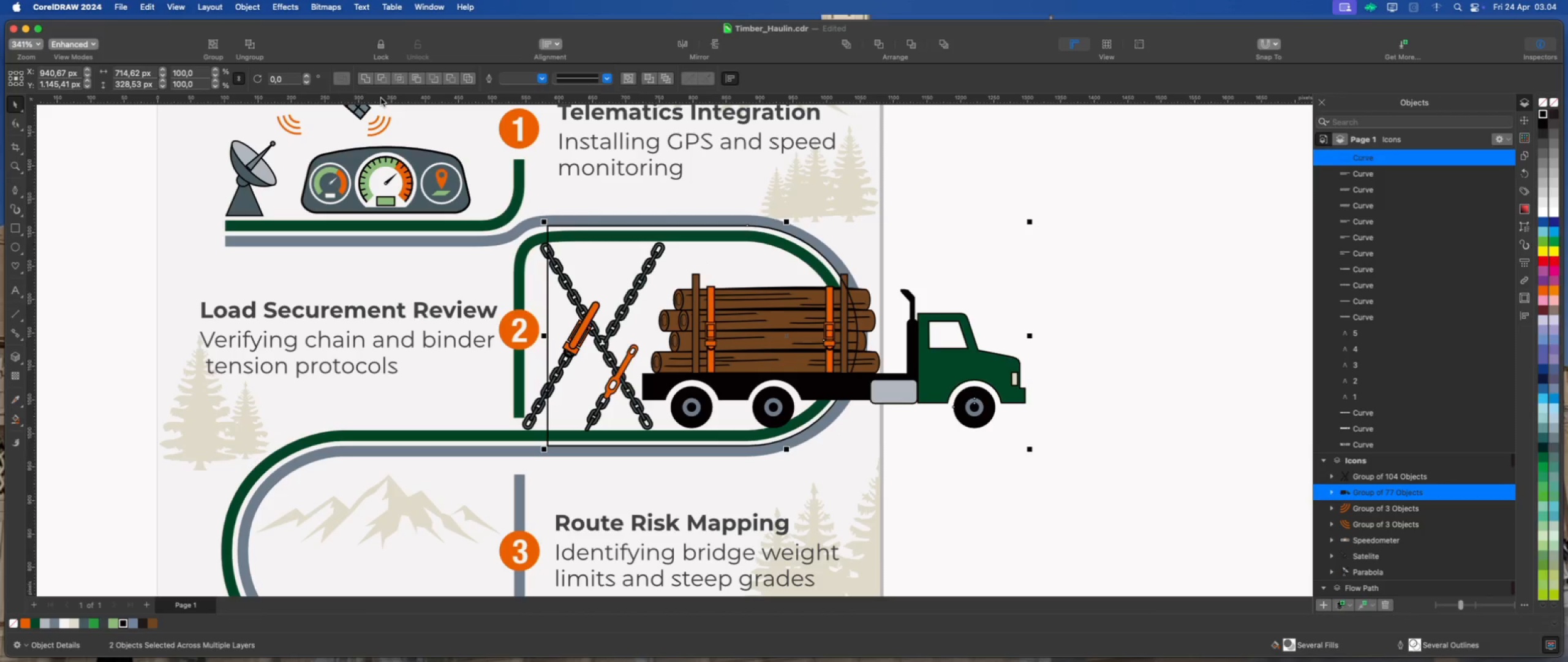 
left_click([402, 81])
 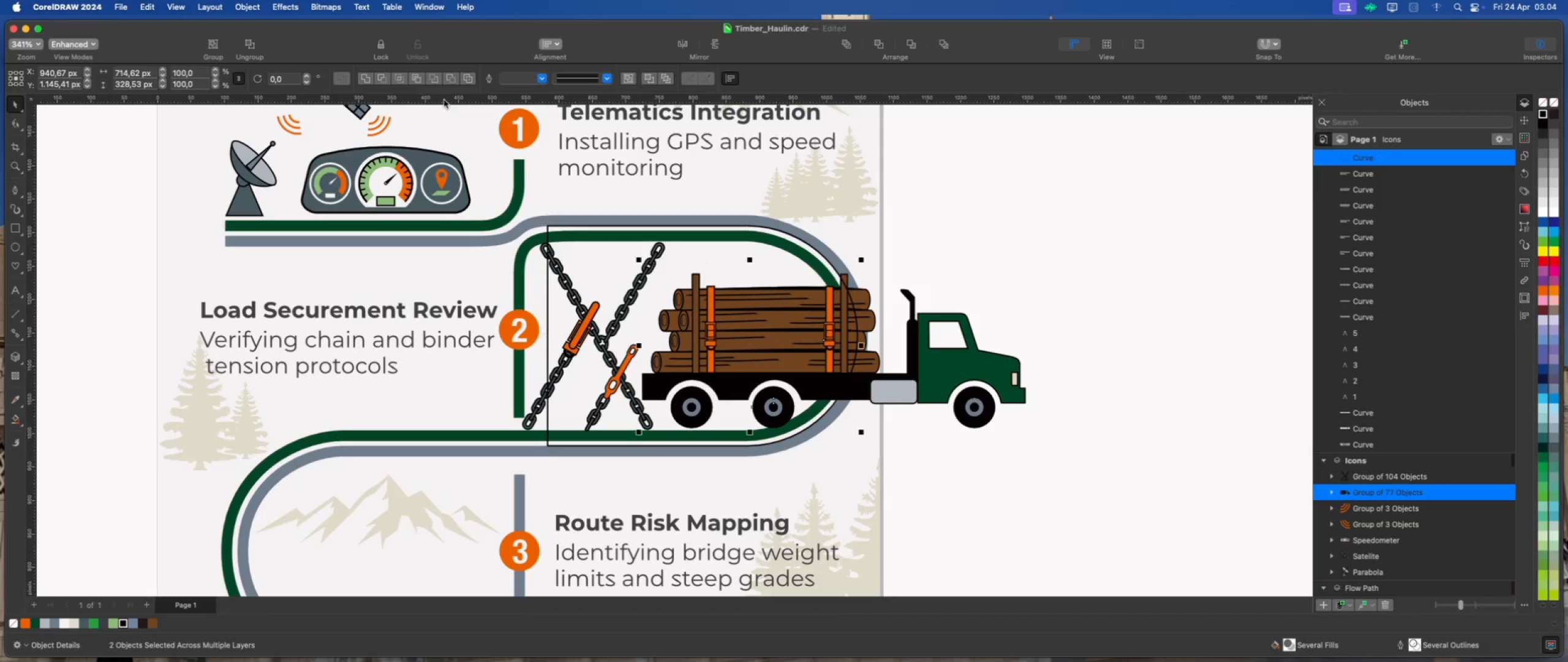 
left_click([978, 224])
 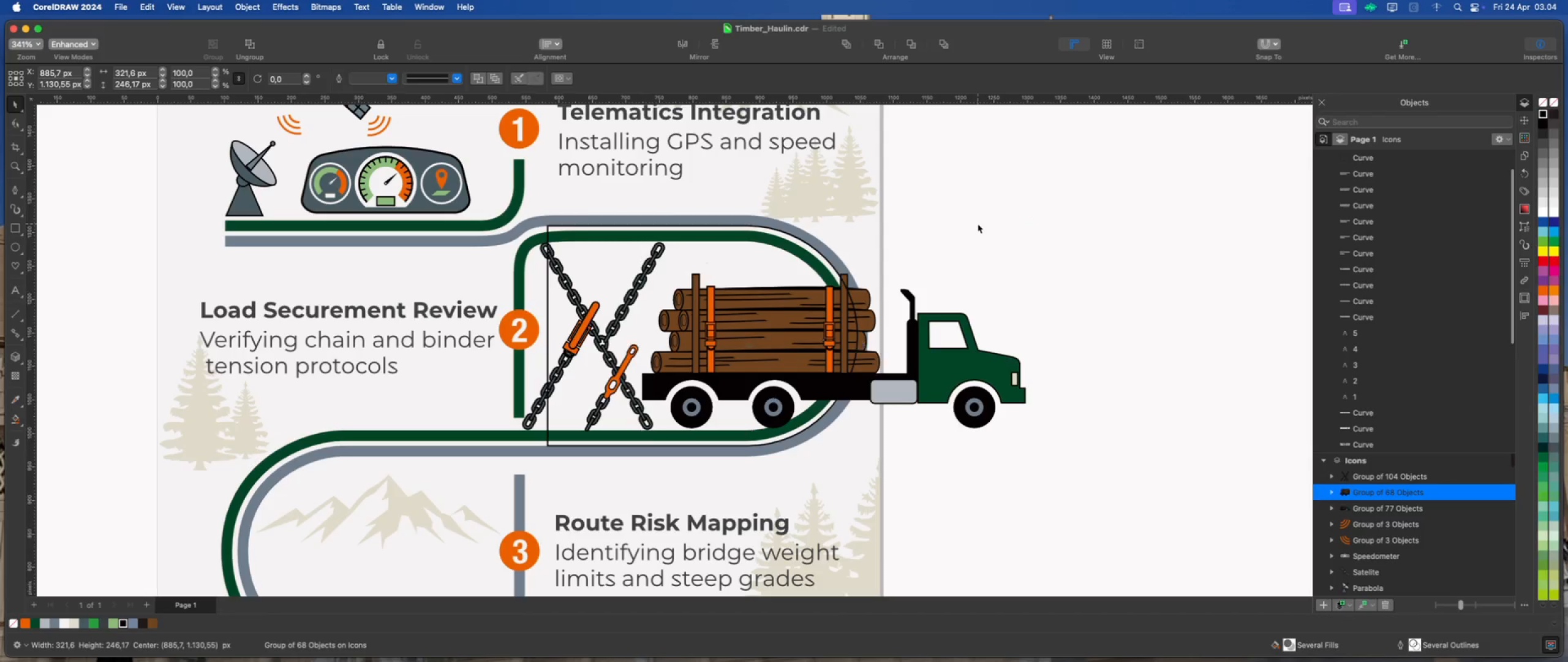 
left_click([753, 265])
 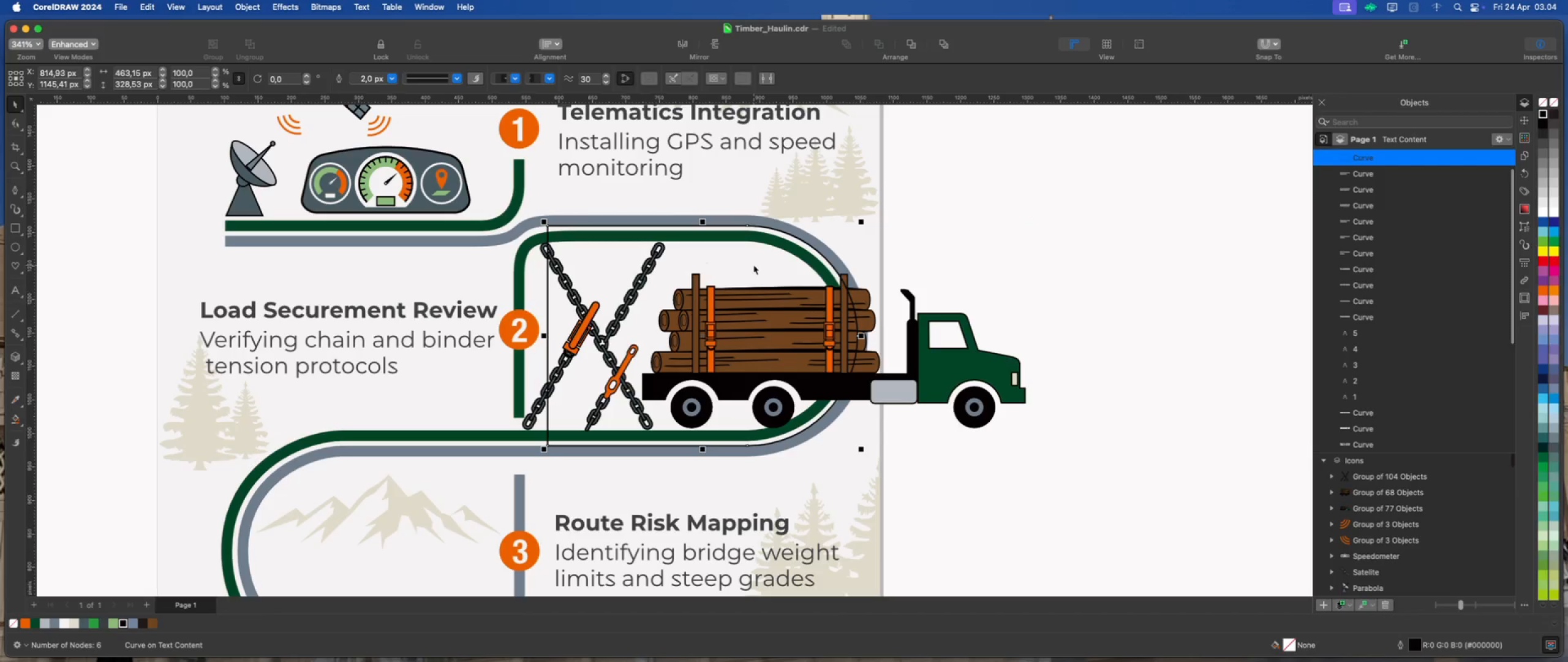 
key(Delete)
 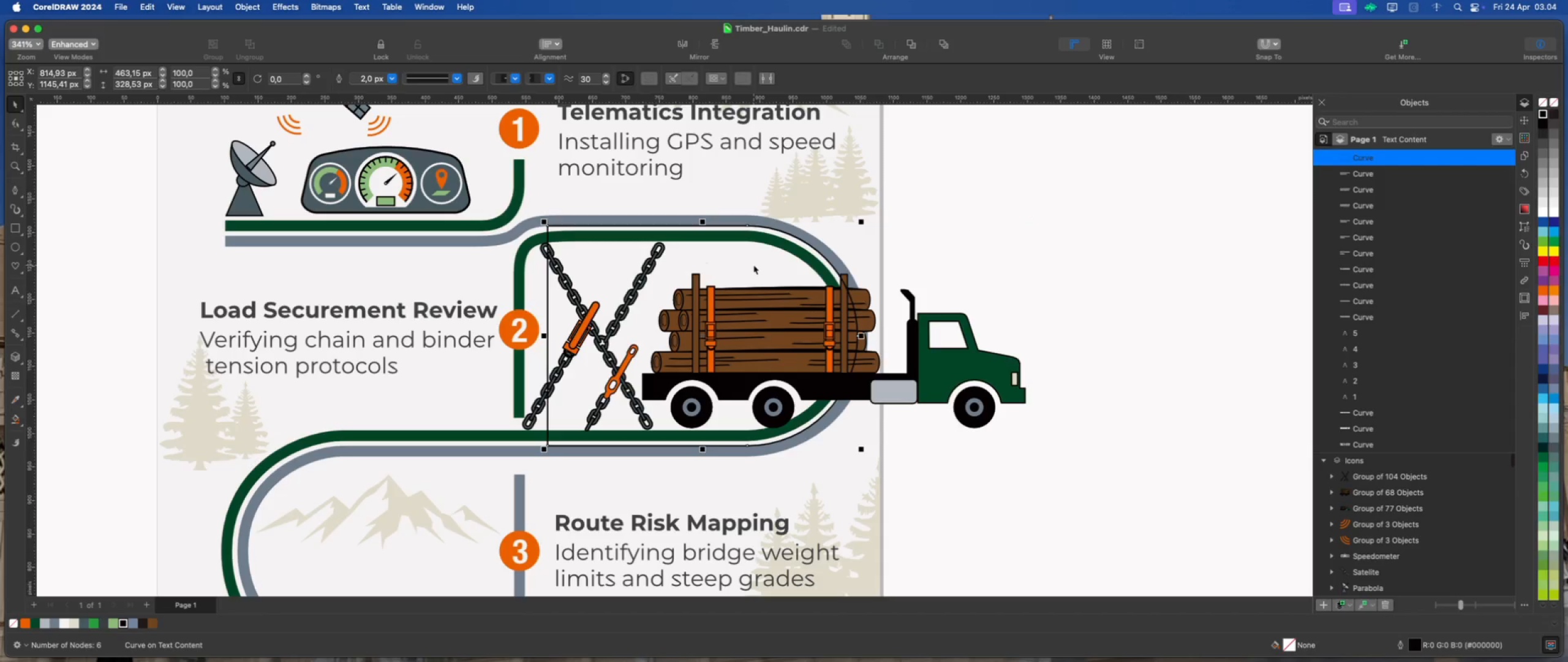 
scroll: coordinate [1057, 253], scroll_direction: down, amount: 5.0
 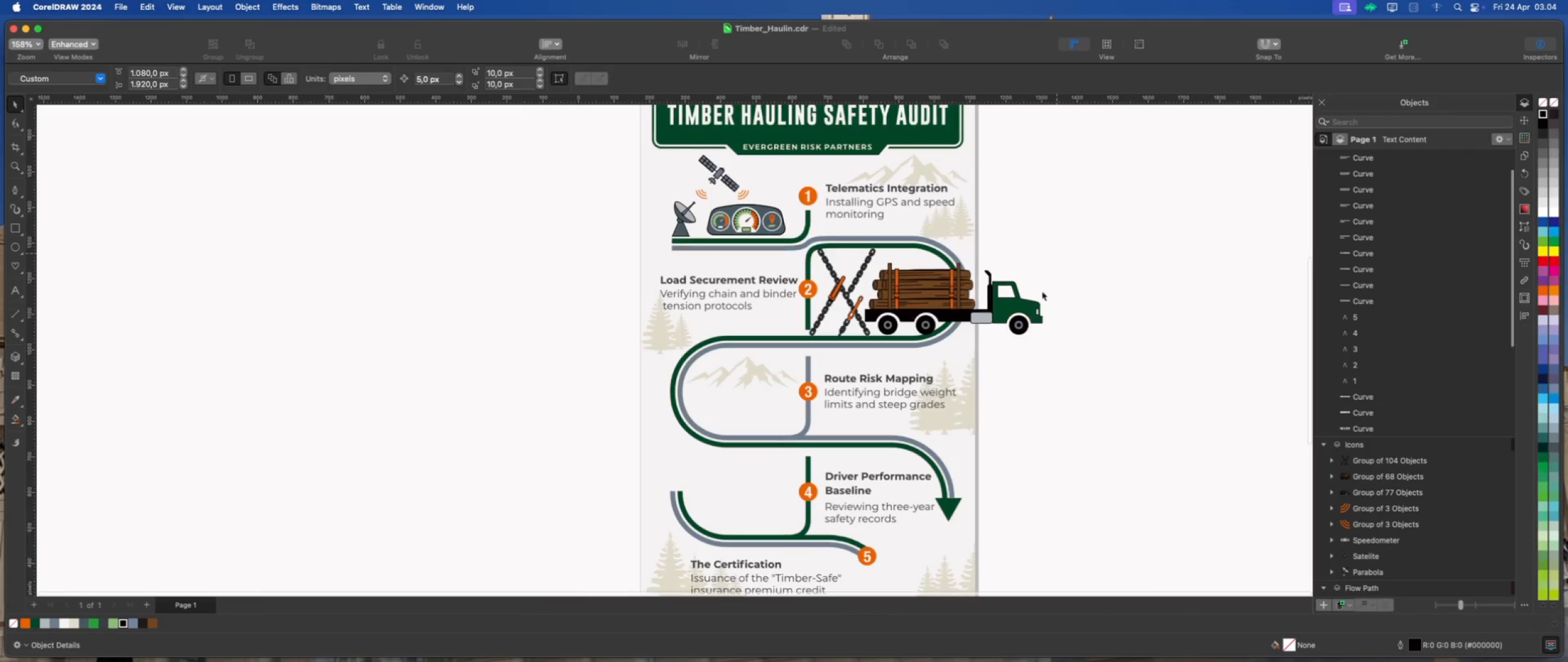 
left_click_drag(start_coordinate=[1020, 316], to_coordinate=[785, 419])
 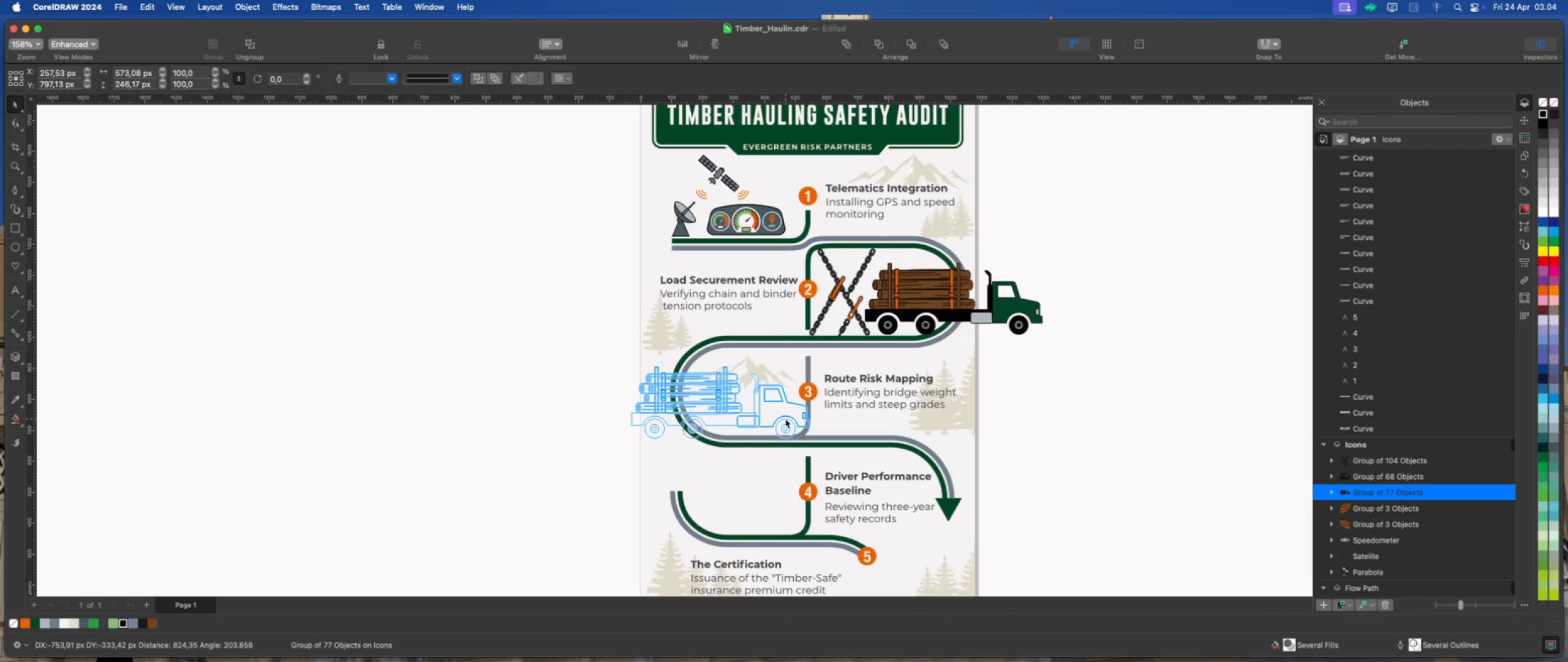 
scroll: coordinate [779, 426], scroll_direction: up, amount: 8.0
 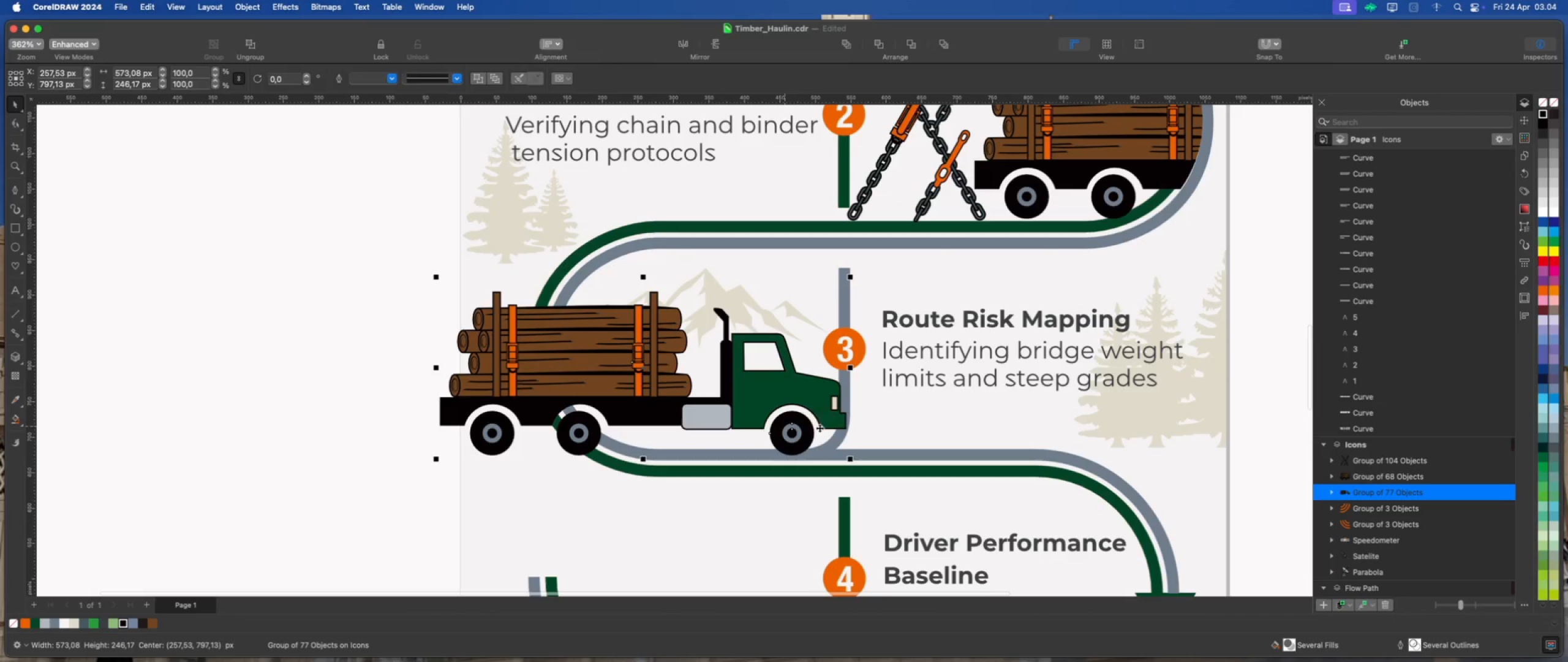 
left_click_drag(start_coordinate=[853, 461], to_coordinate=[775, 437])
 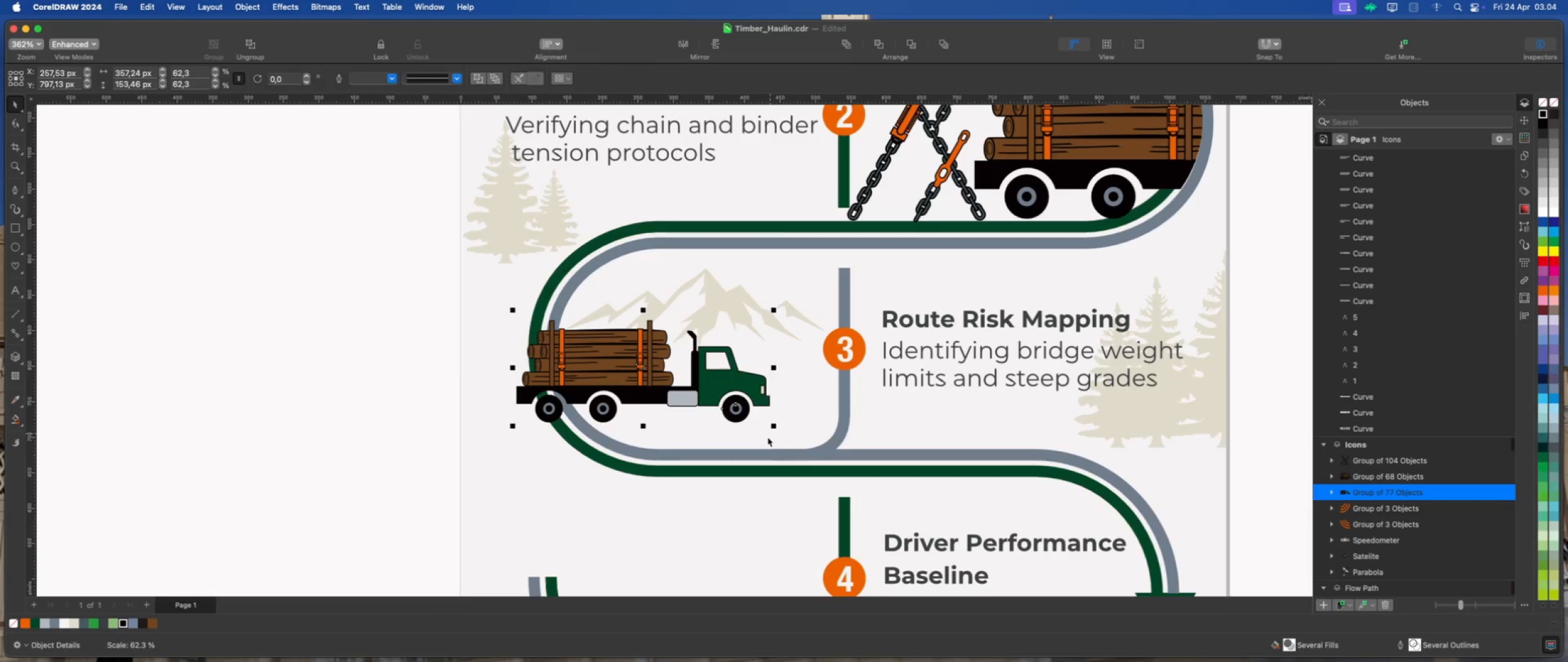 
hold_key(key=ShiftLeft, duration=1.58)
 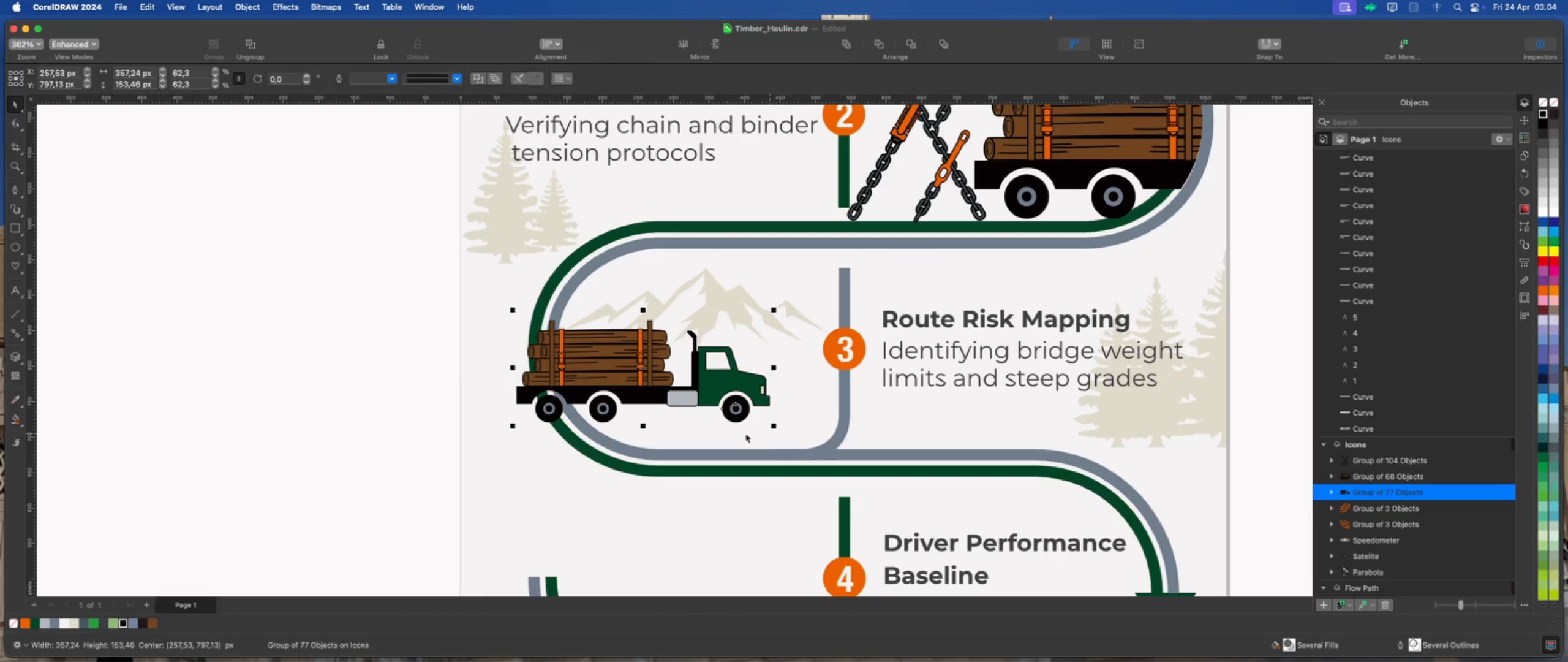 
left_click_drag(start_coordinate=[640, 368], to_coordinate=[685, 404])
 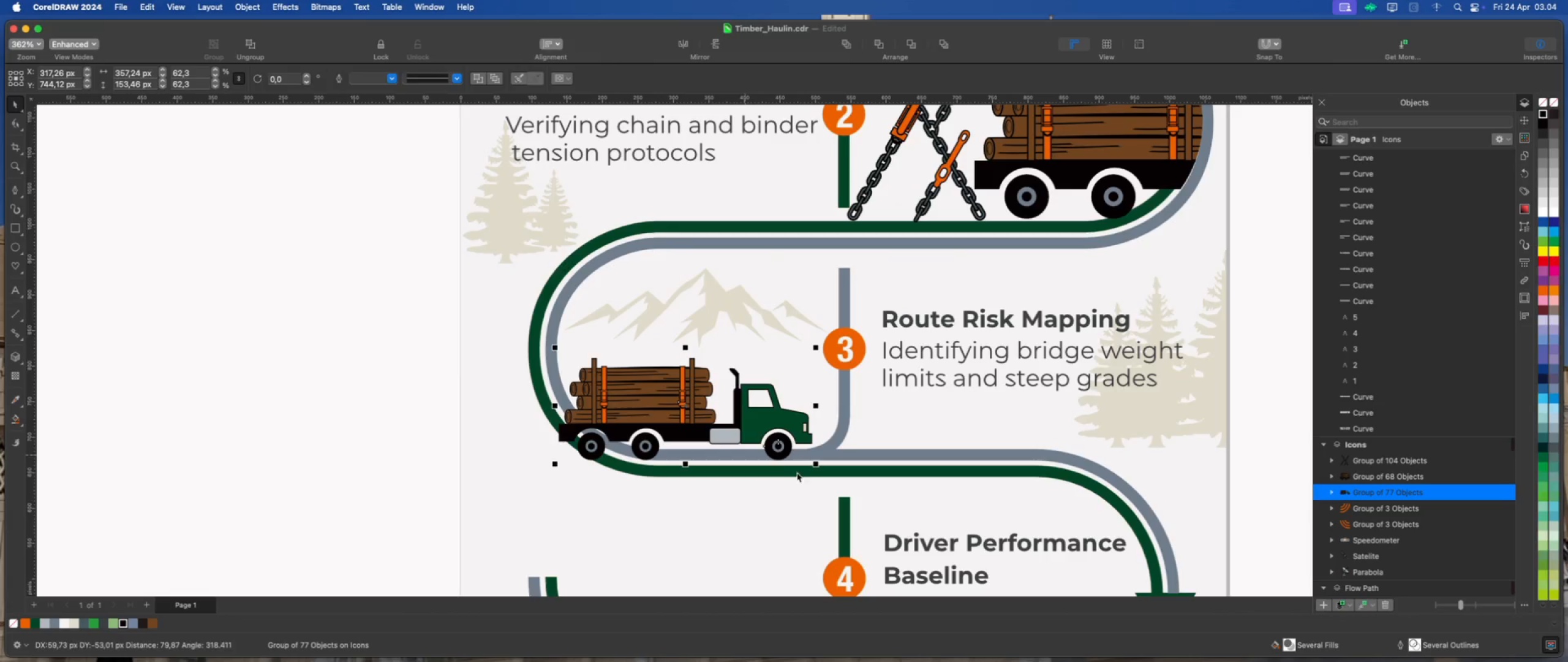 
left_click_drag(start_coordinate=[816, 464], to_coordinate=[783, 445])
 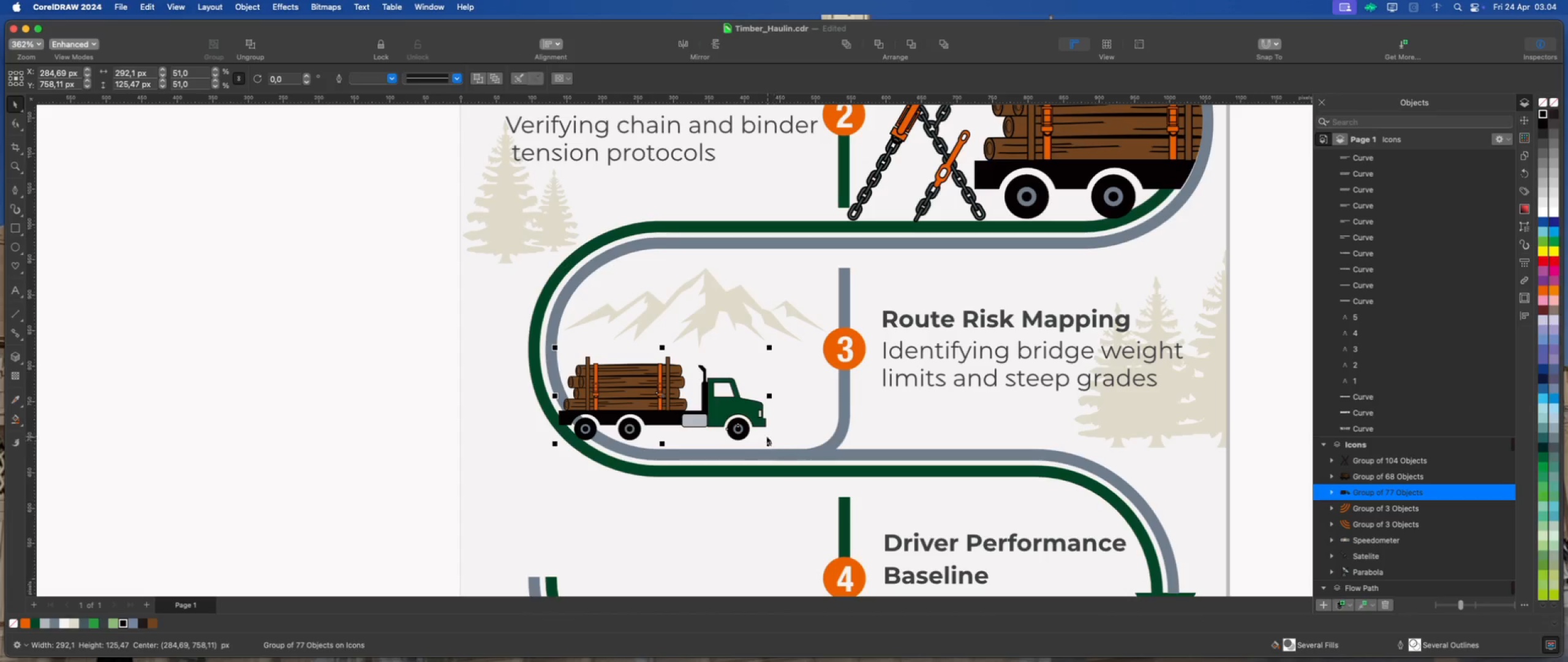 
left_click_drag(start_coordinate=[719, 413], to_coordinate=[733, 414])
 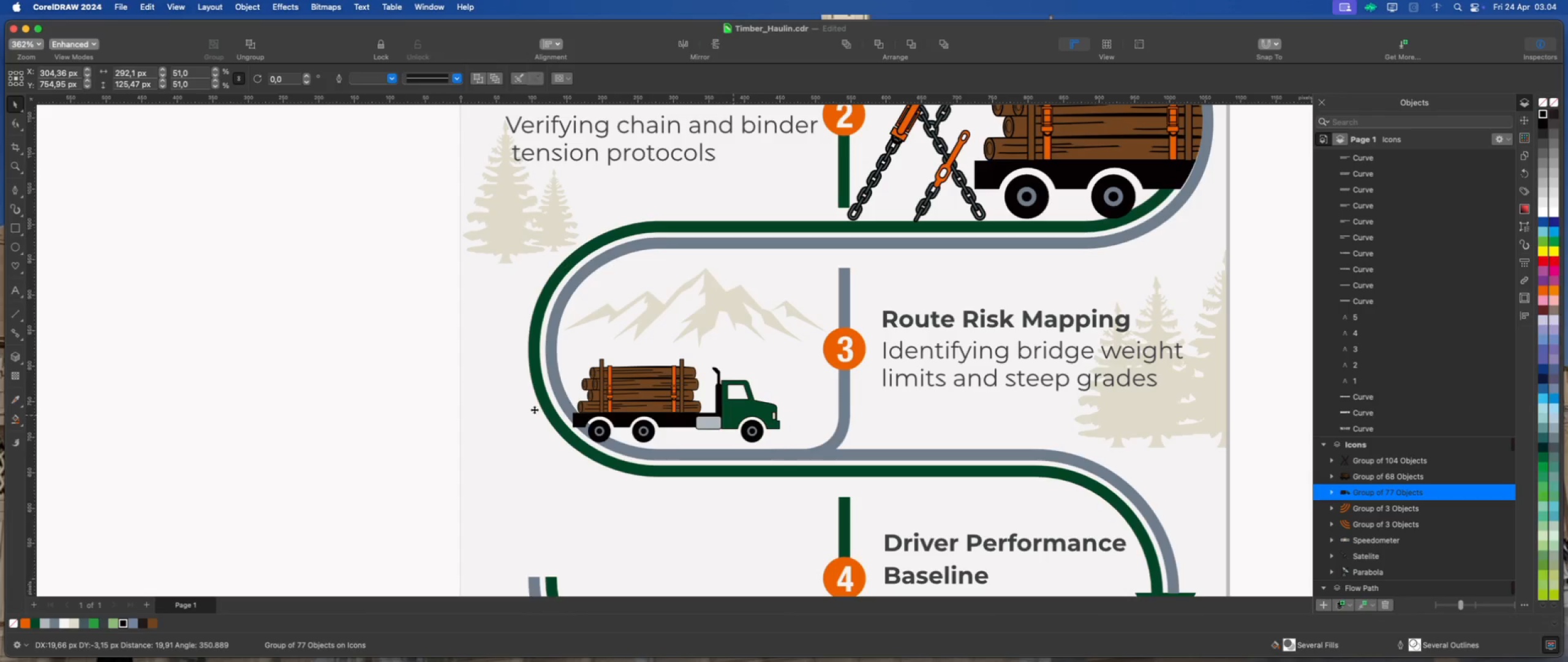 
left_click([379, 342])
 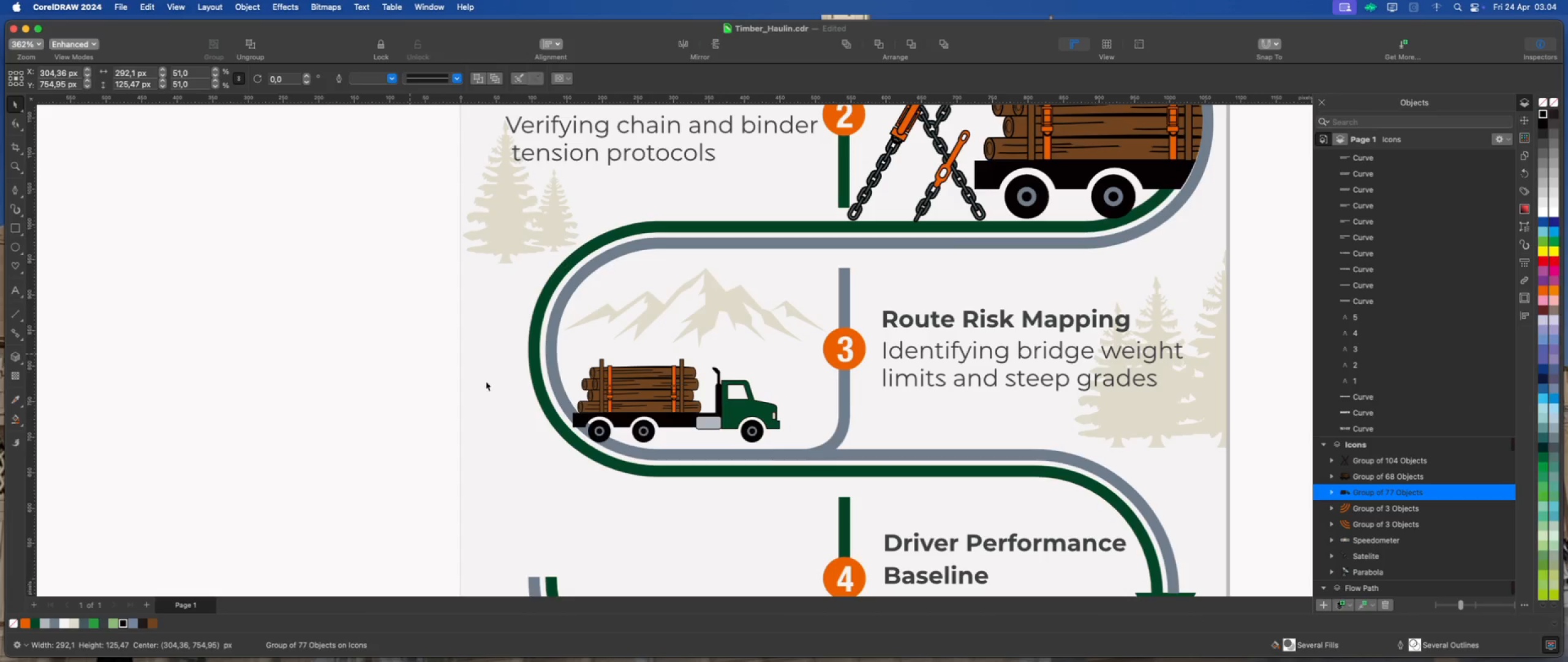 
left_click([641, 401])
 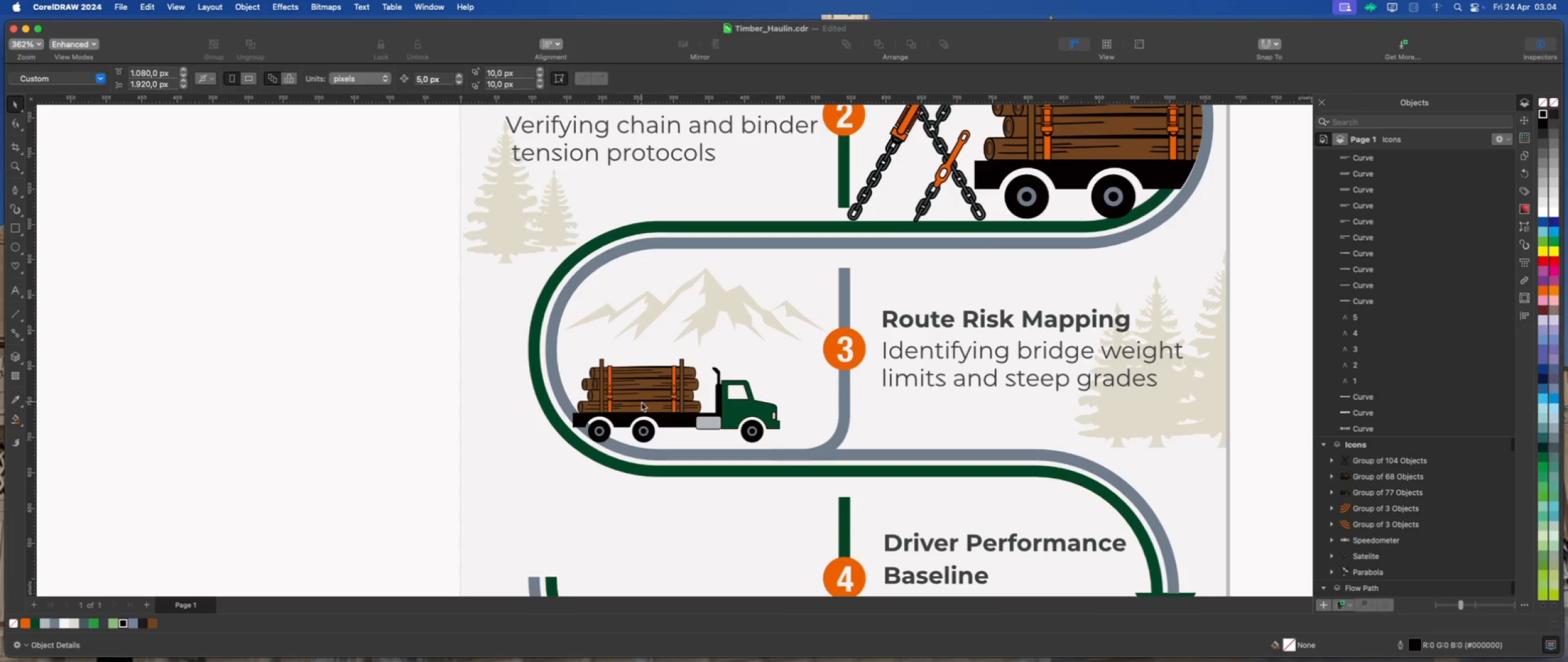 
scroll: coordinate [622, 449], scroll_direction: up, amount: 3.0
 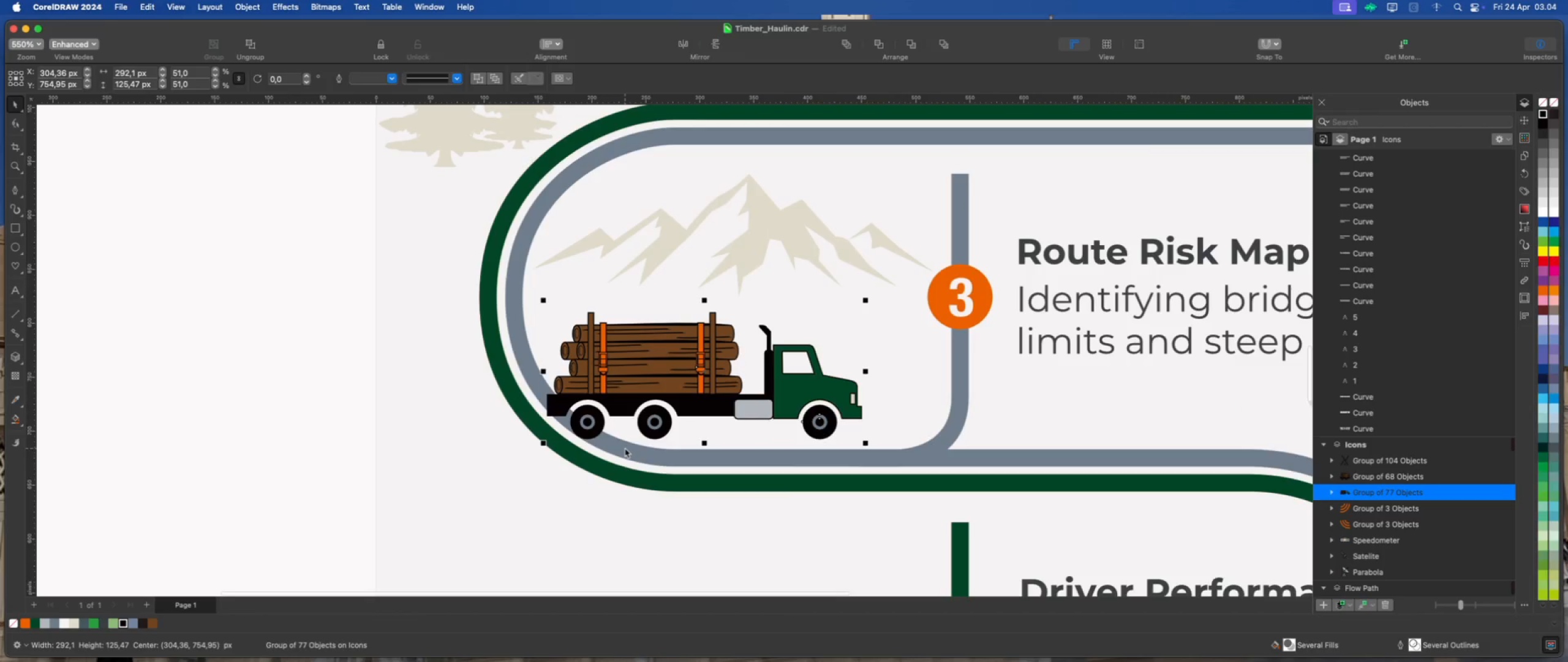 
key(ArrowDown)
 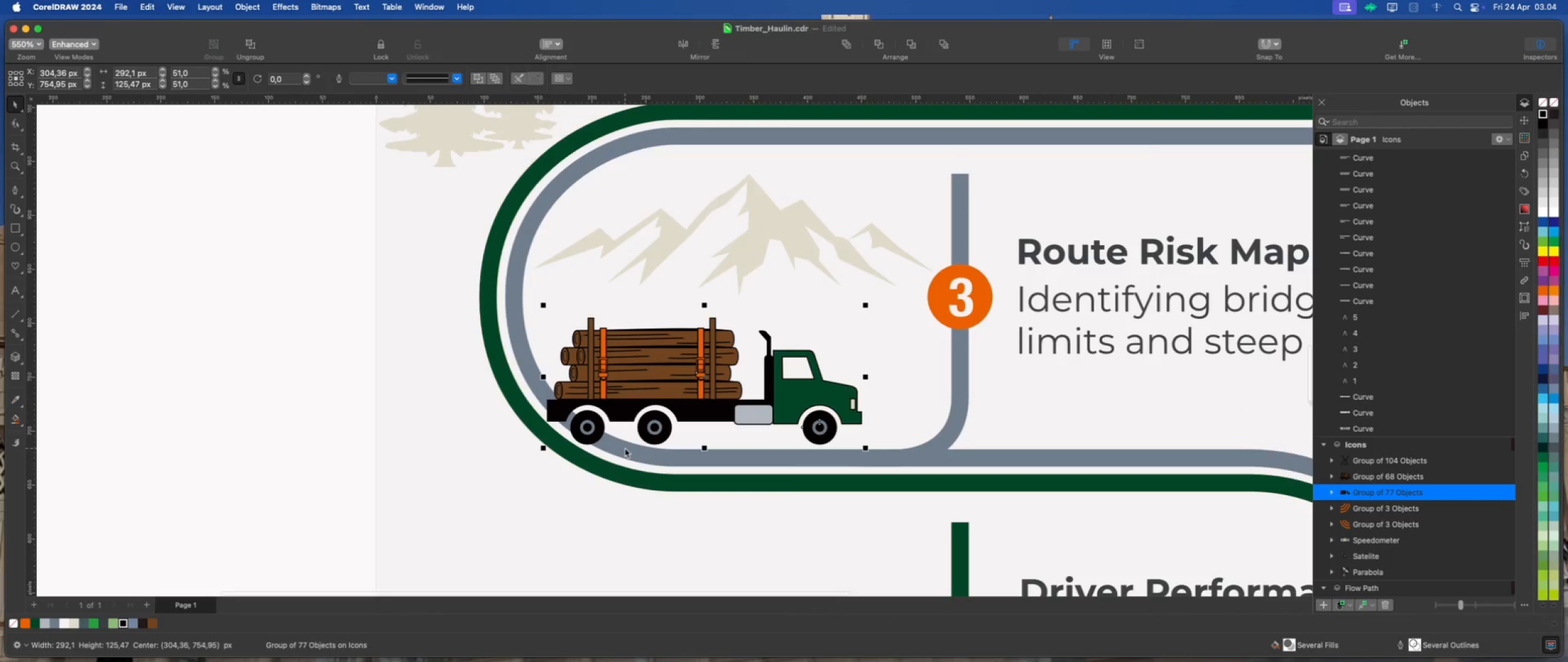 
key(ArrowDown)
 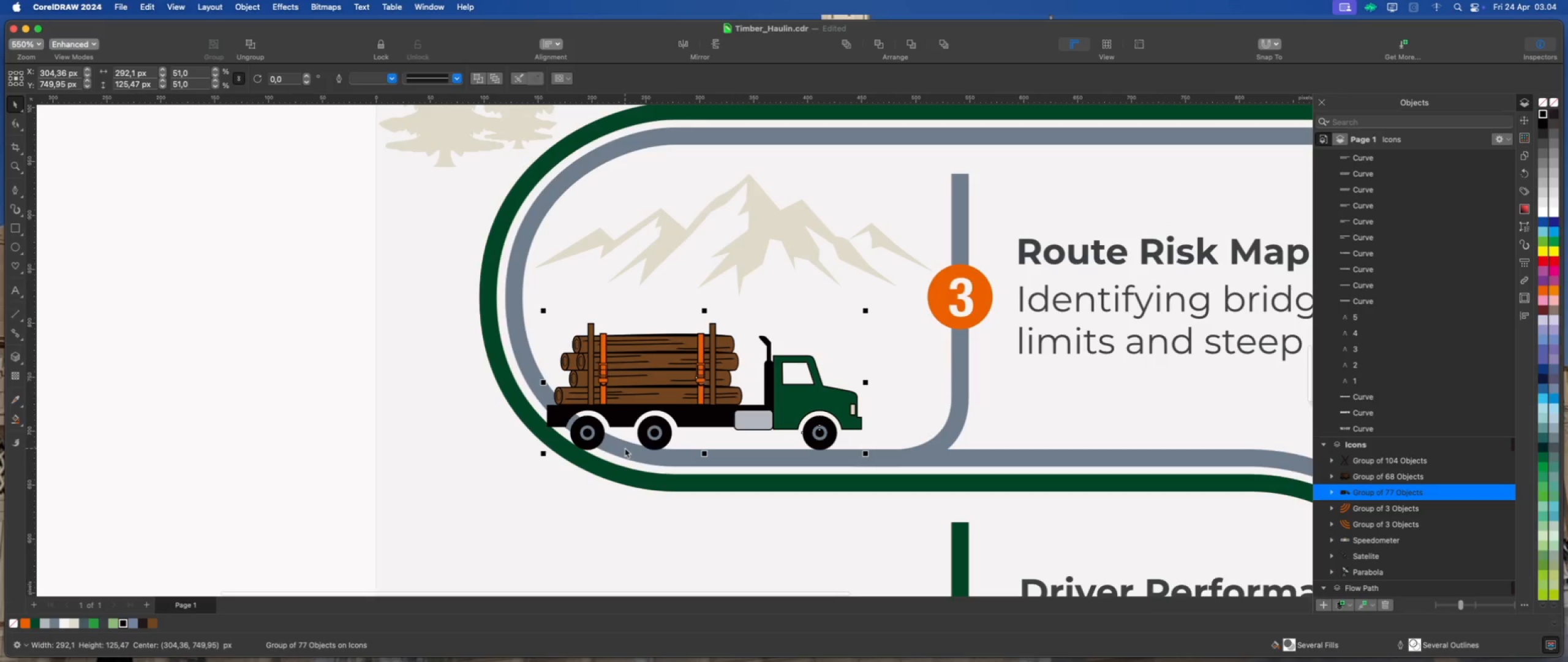 
key(ArrowUp)
 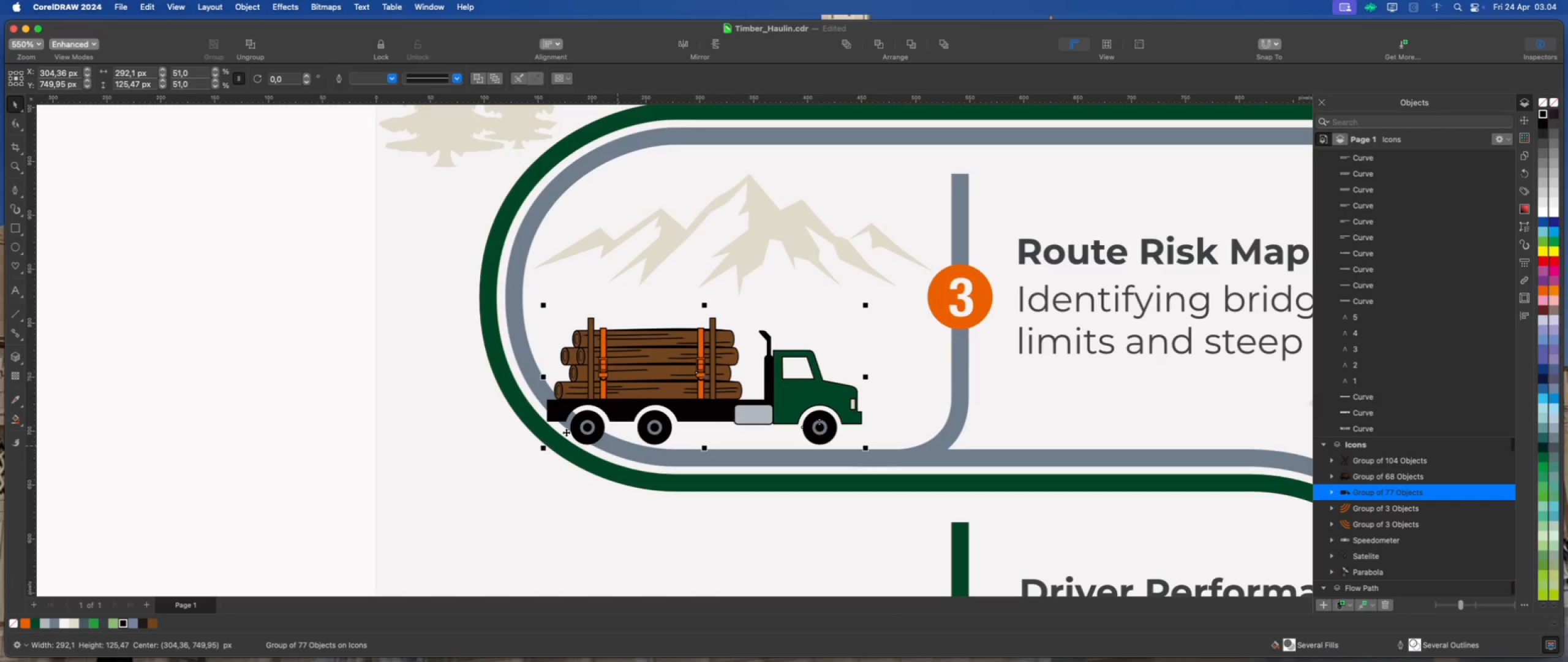 
left_click([281, 243])
 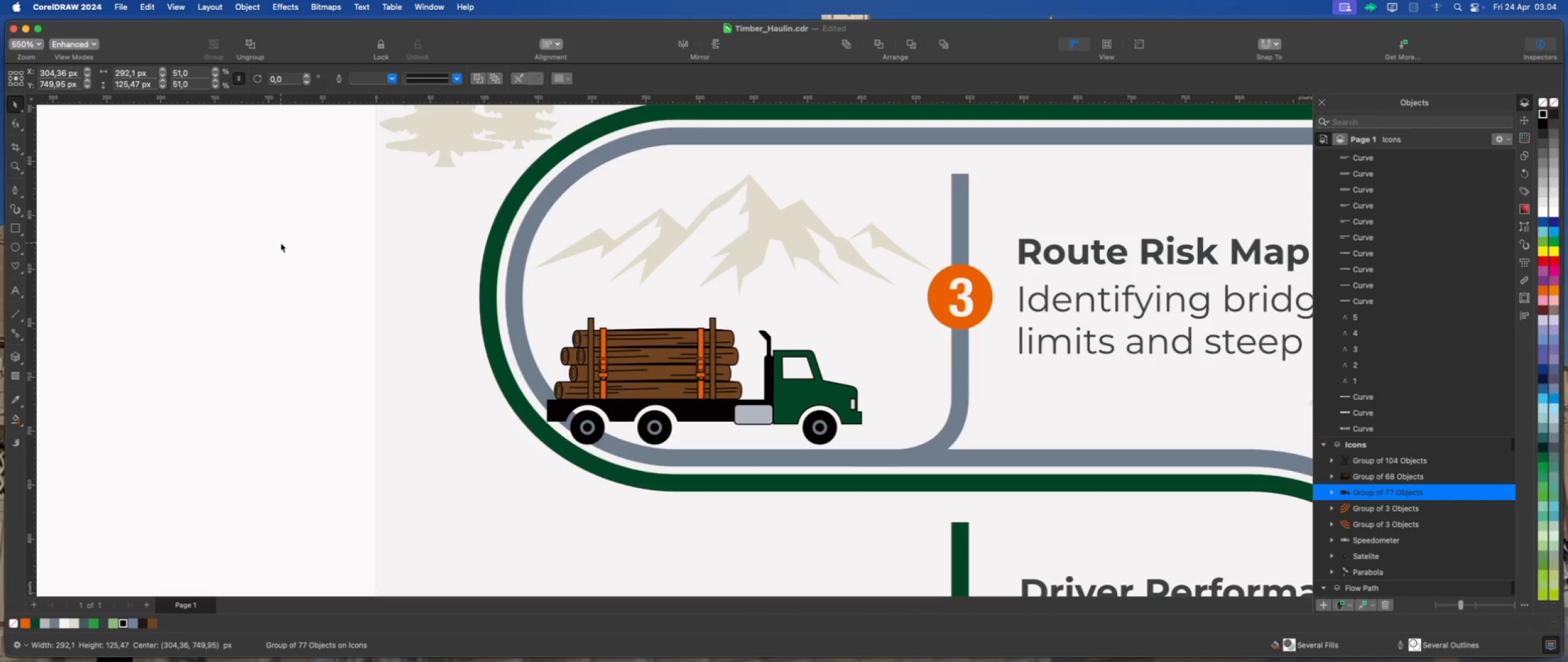 
scroll: coordinate [549, 300], scroll_direction: down, amount: 7.0
 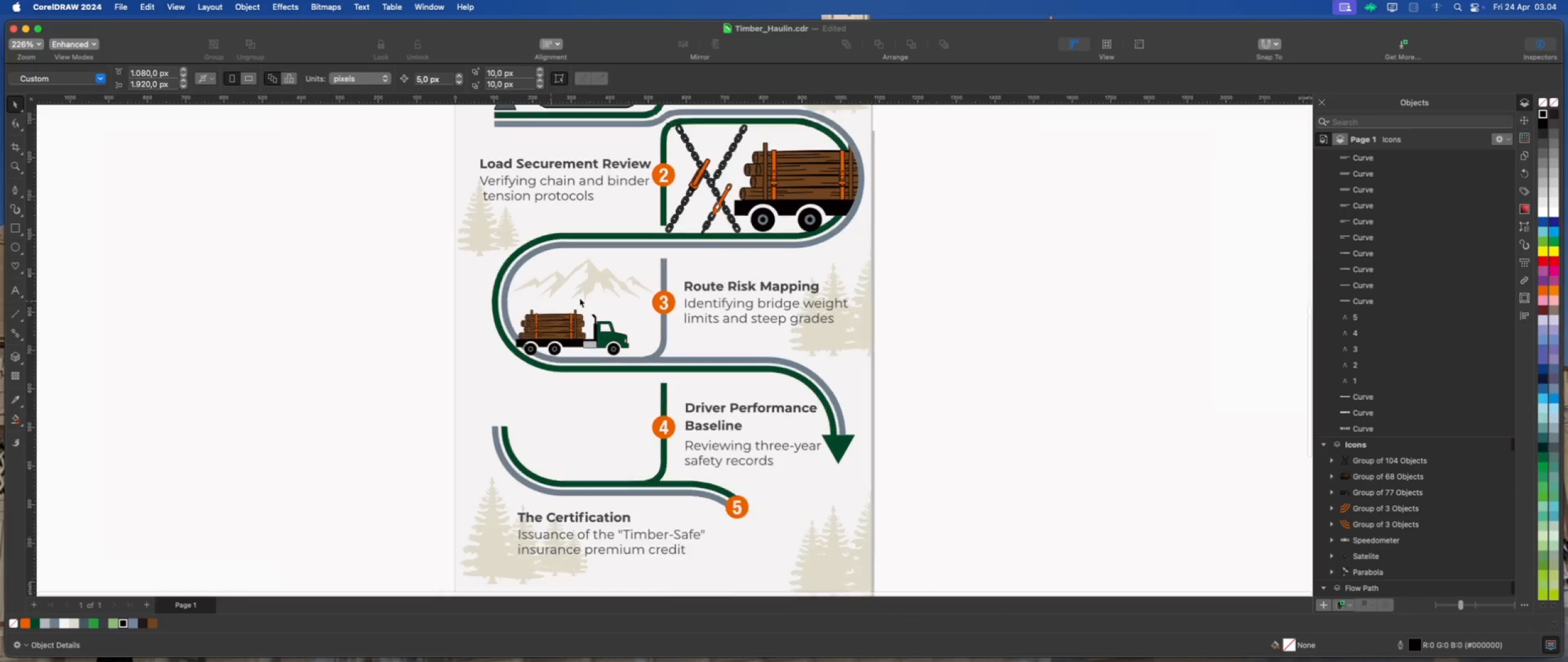 
left_click([987, 232])
 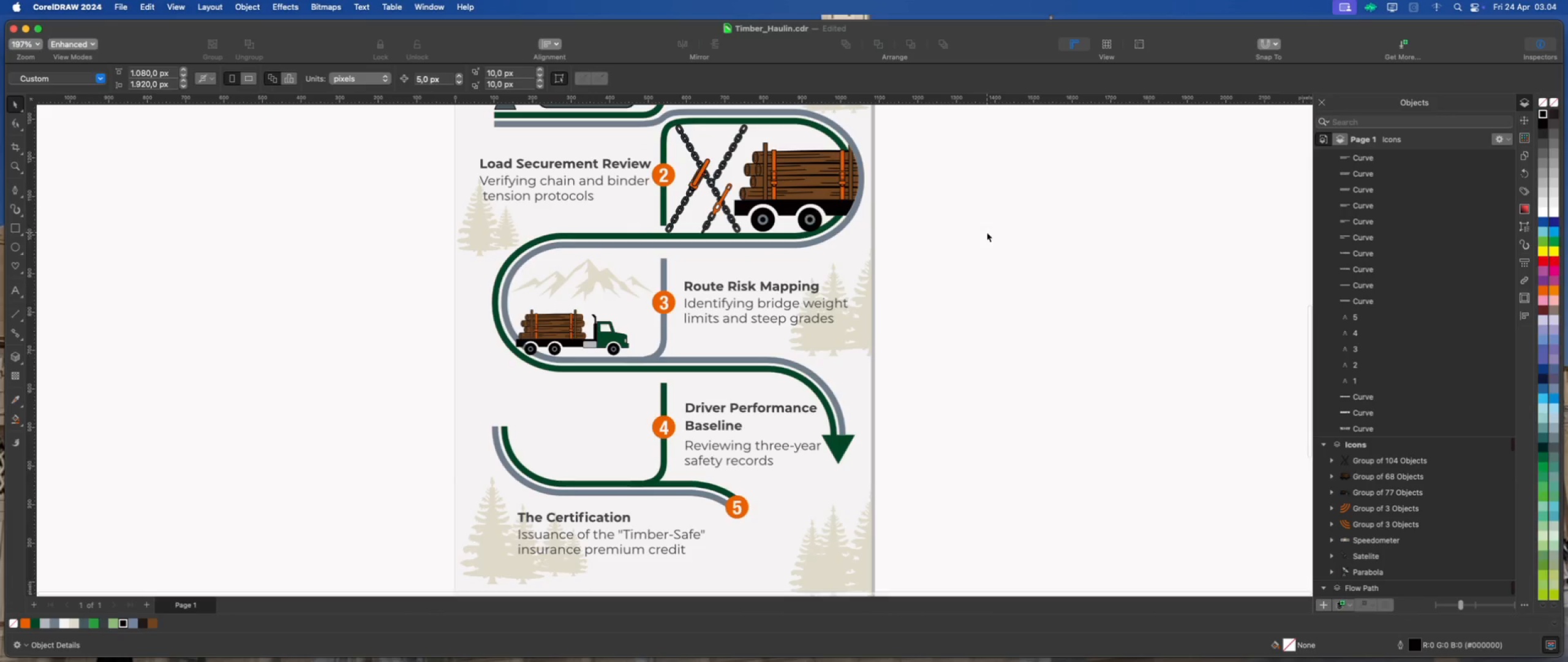 
scroll: coordinate [838, 129], scroll_direction: up, amount: 6.0
 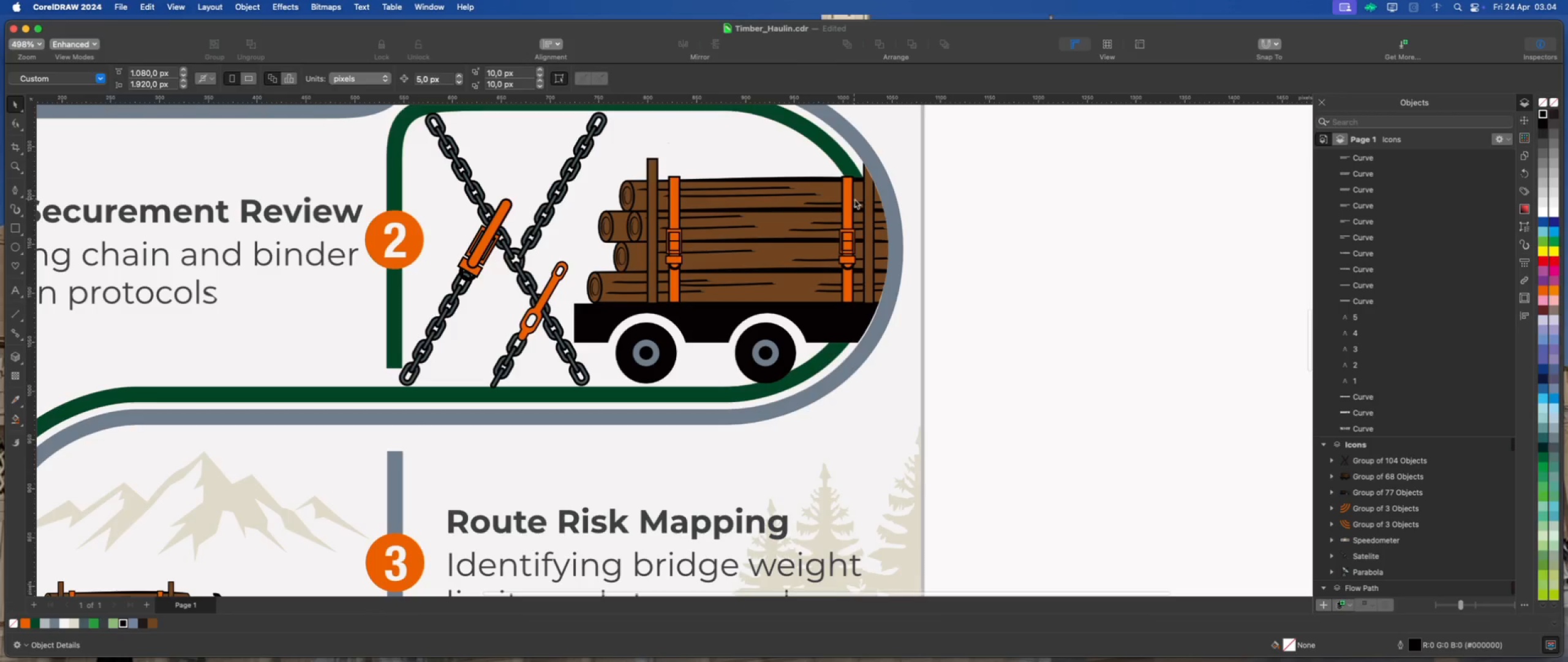 
left_click([860, 202])
 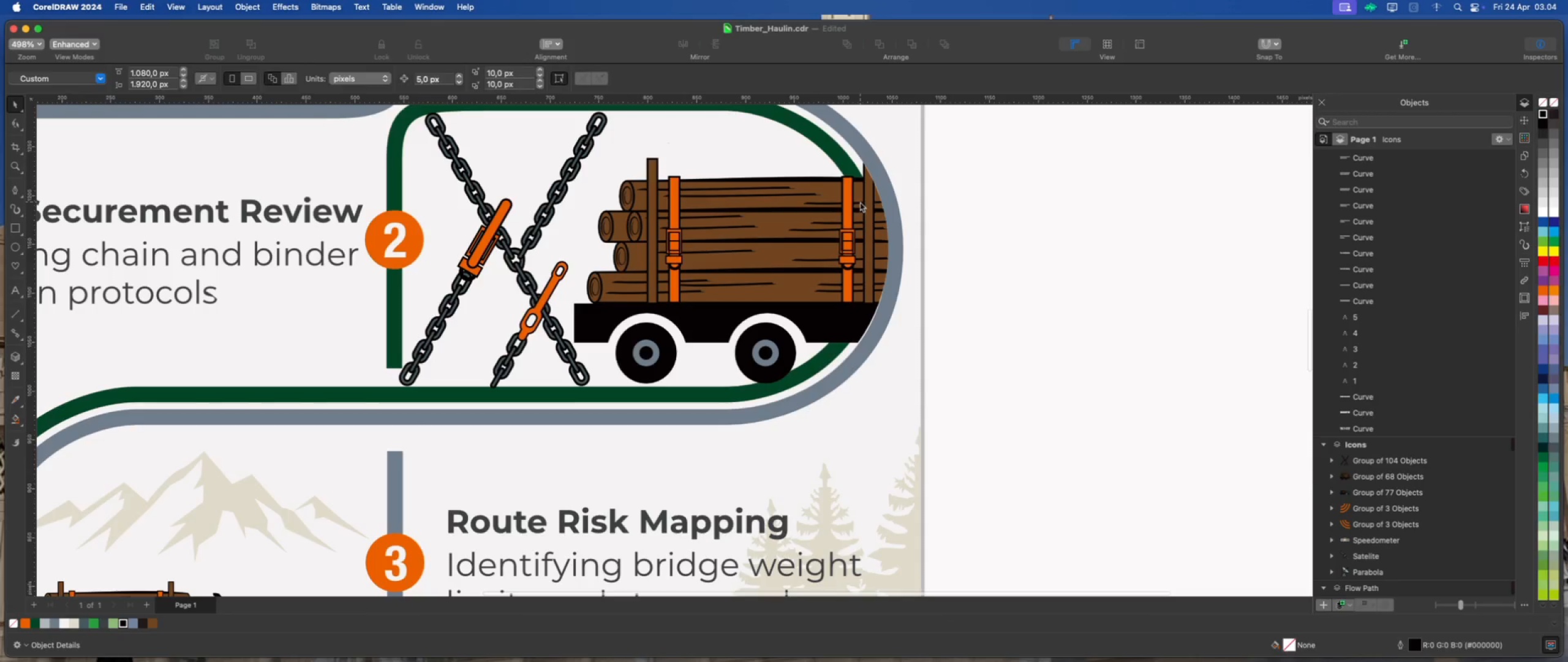 
scroll: coordinate [929, 309], scroll_direction: down, amount: 2.0
 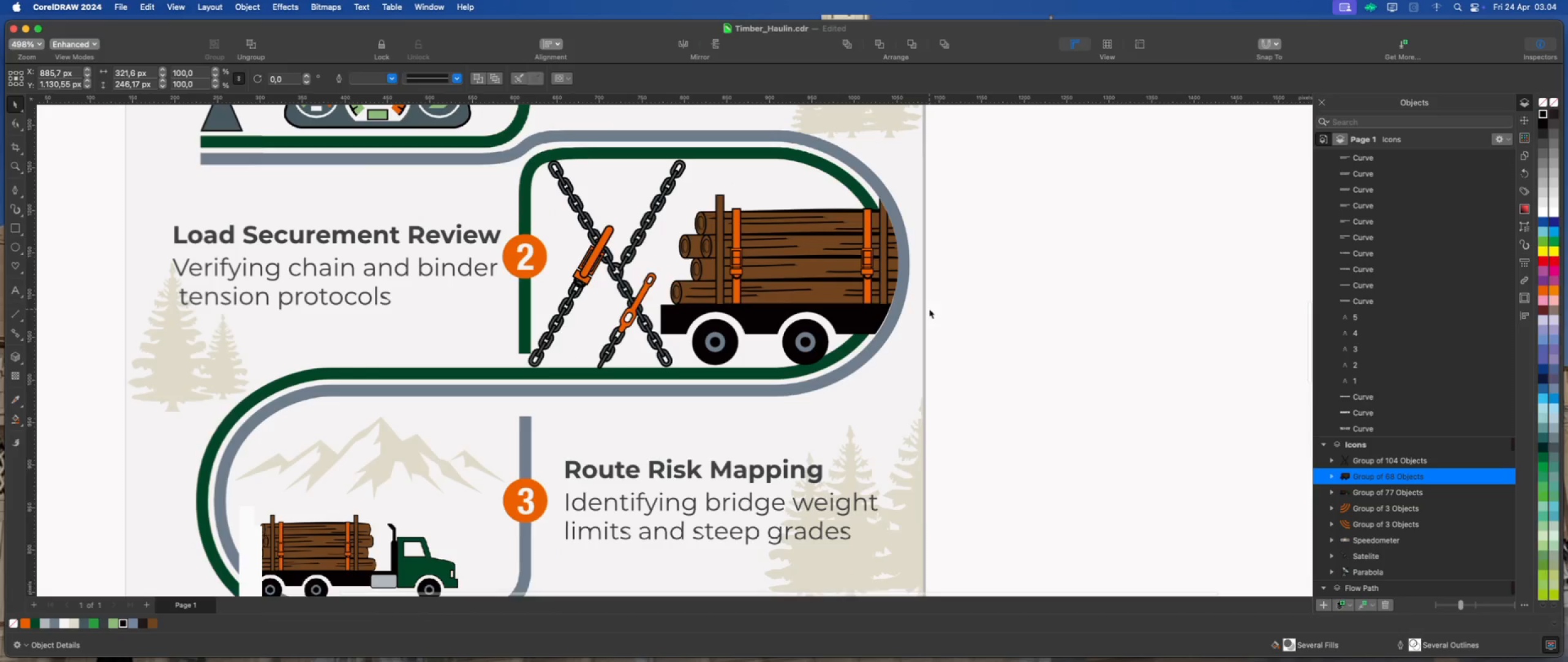 
left_click([1033, 310])
 